 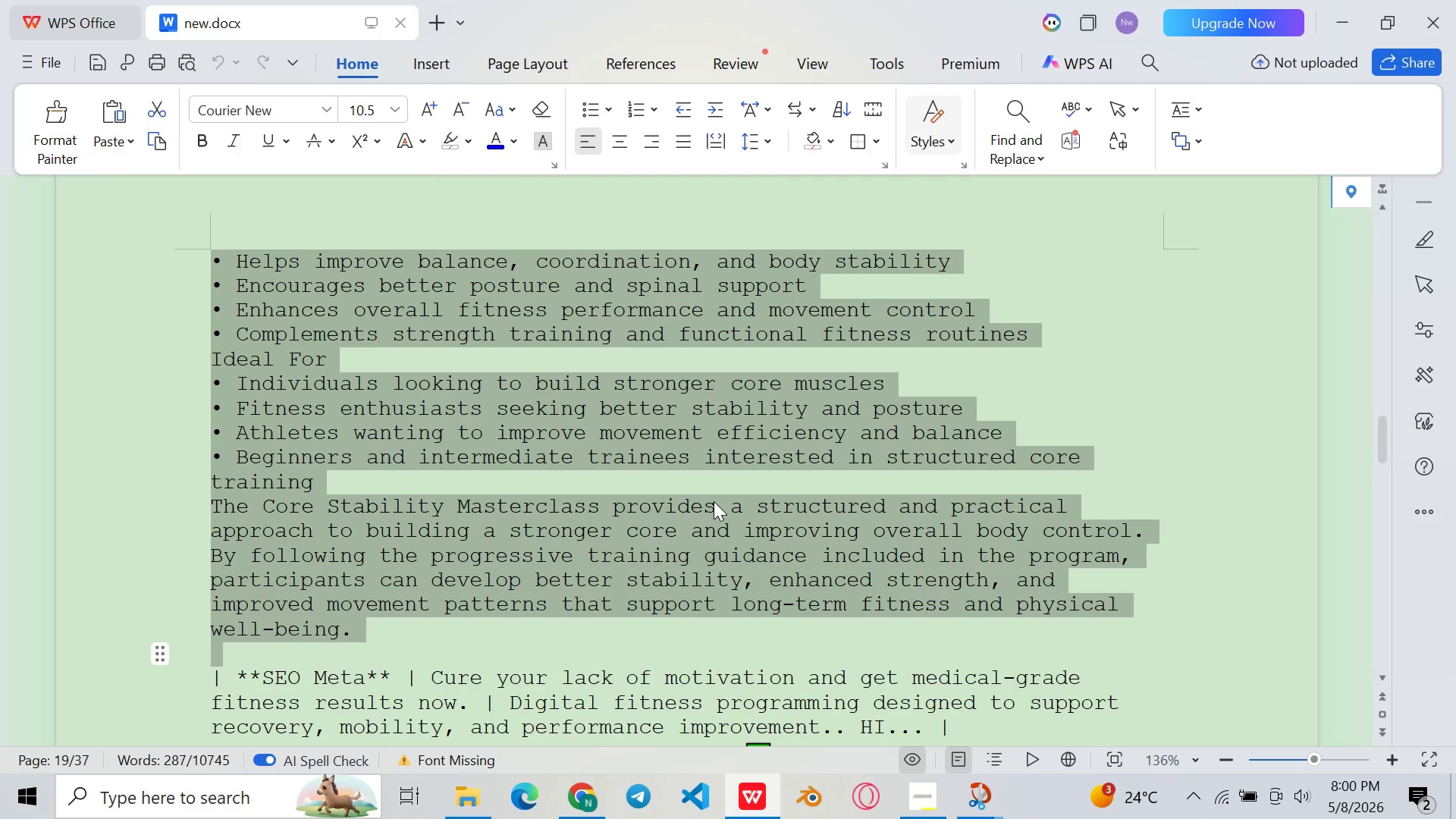 
left_click([781, 427])
 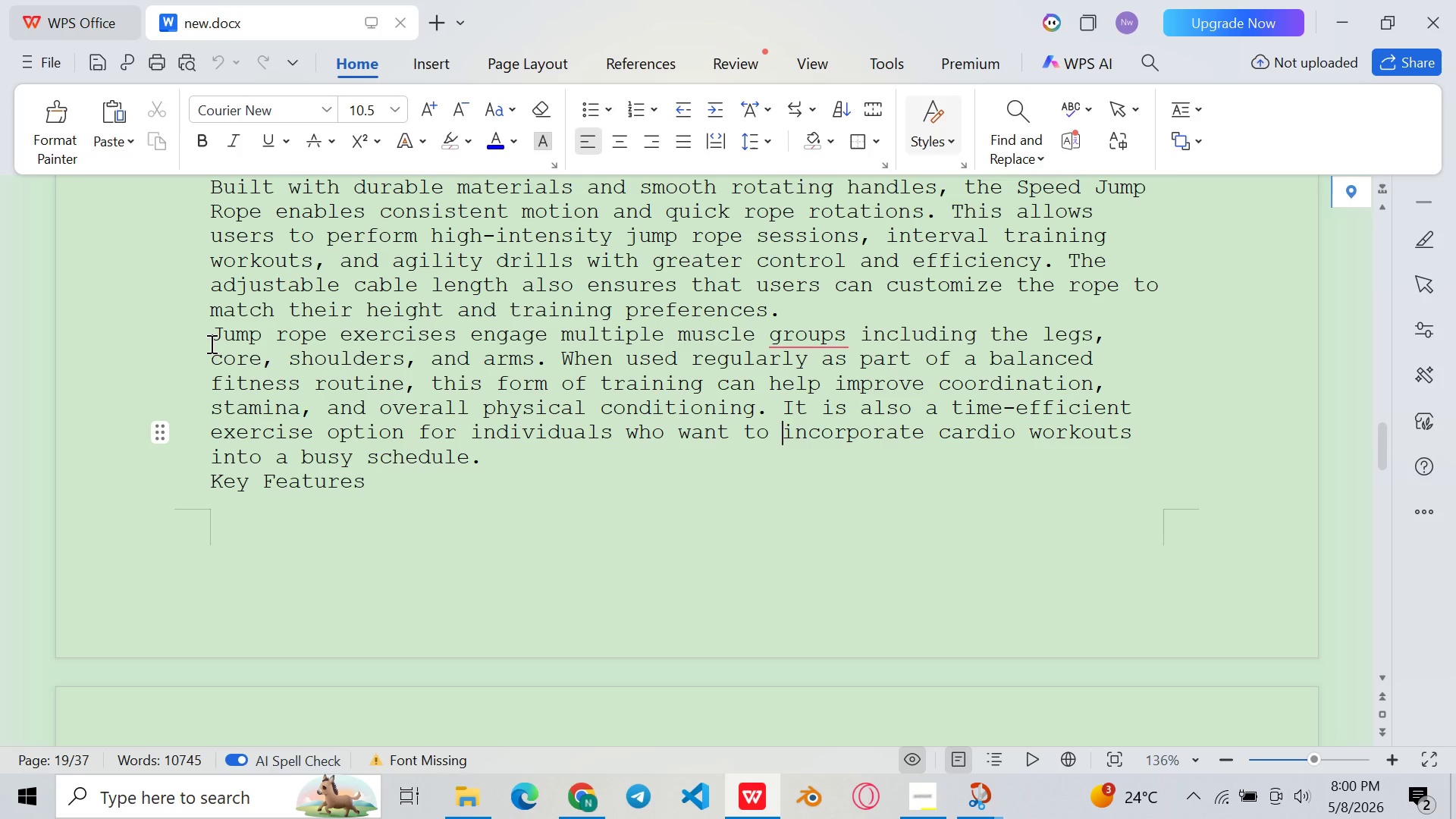 
left_click_drag(start_coordinate=[206, 342], to_coordinate=[1158, 667])
 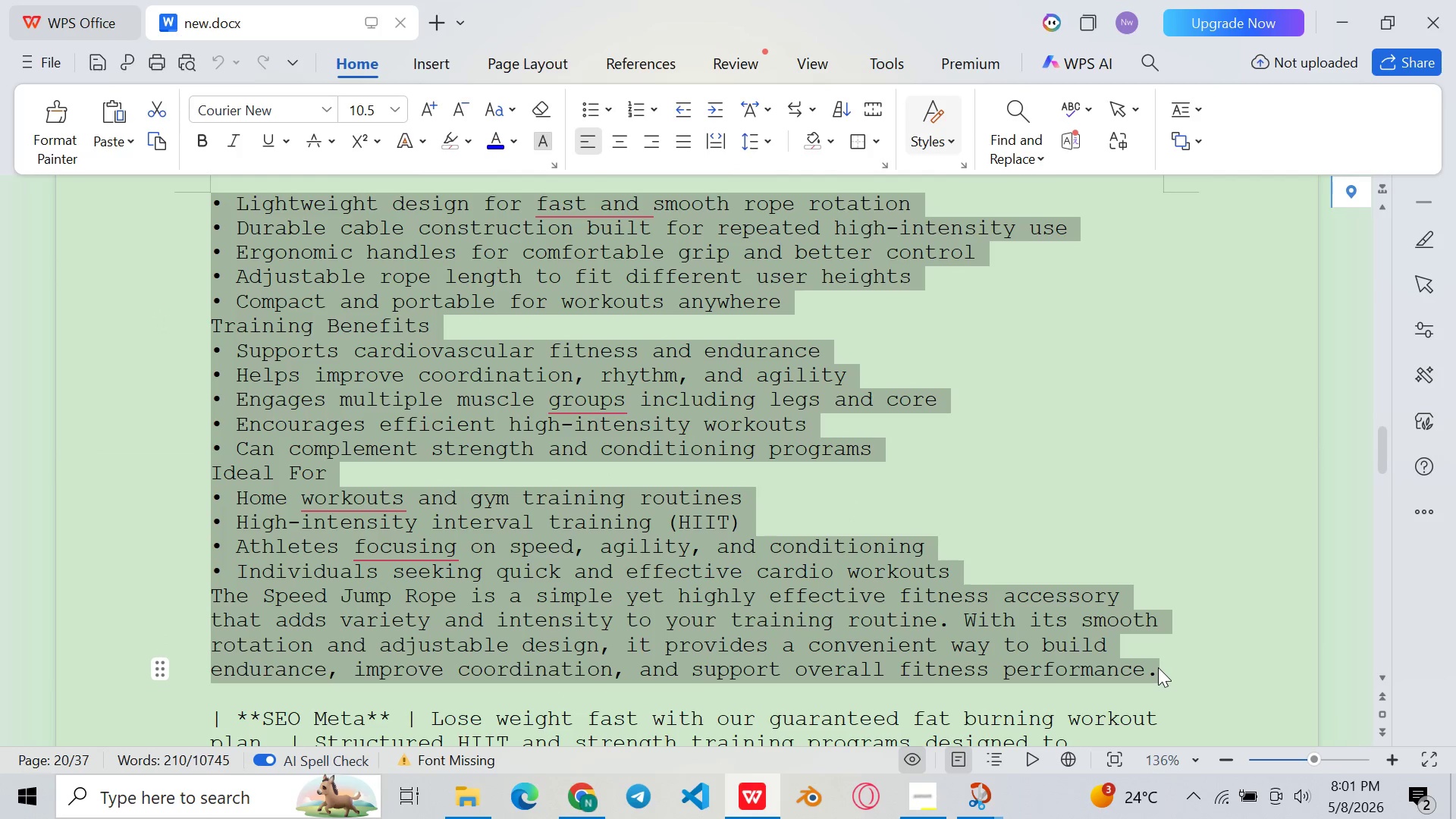 
key(Control+C)
 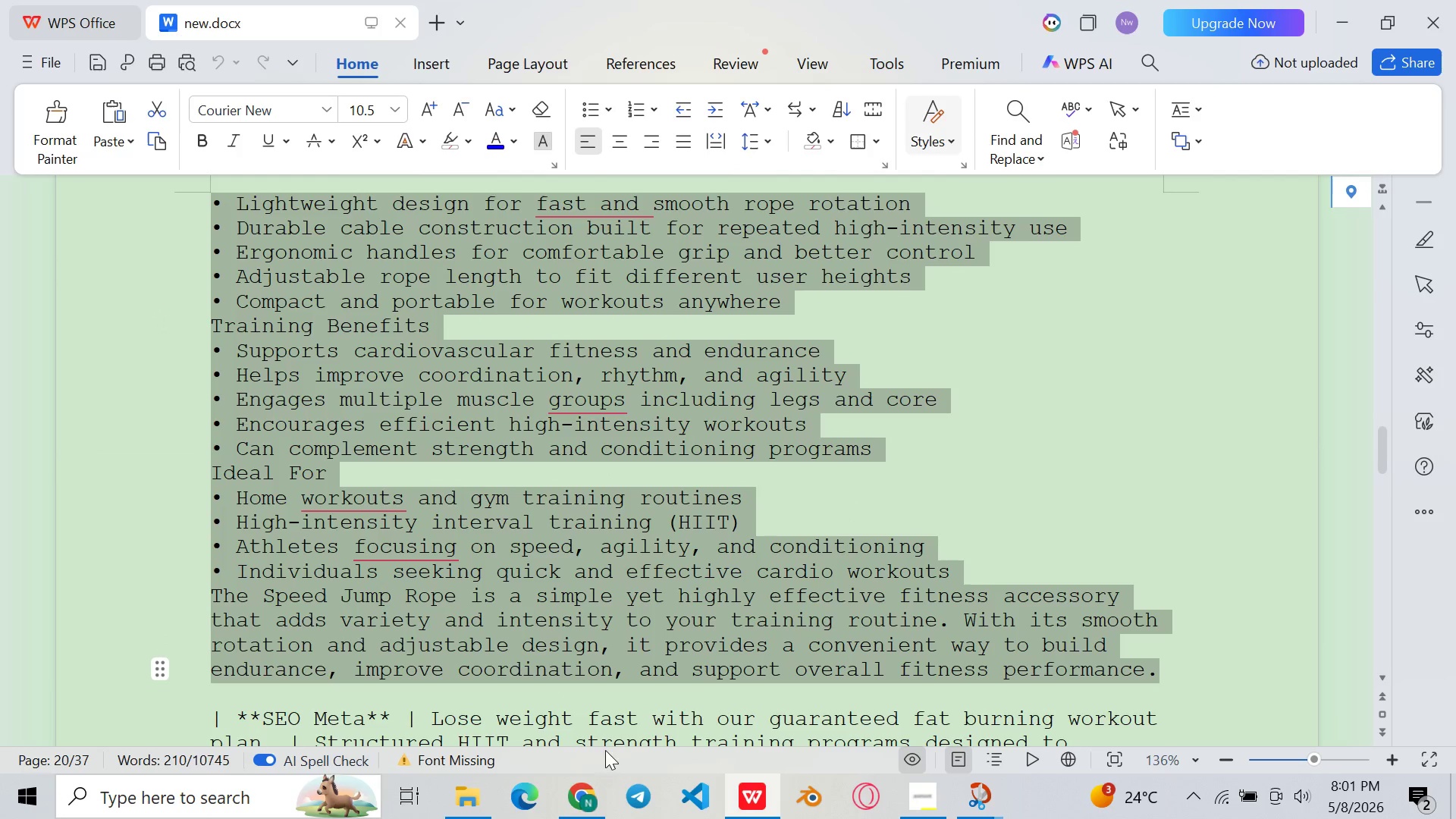 
left_click([582, 808])
 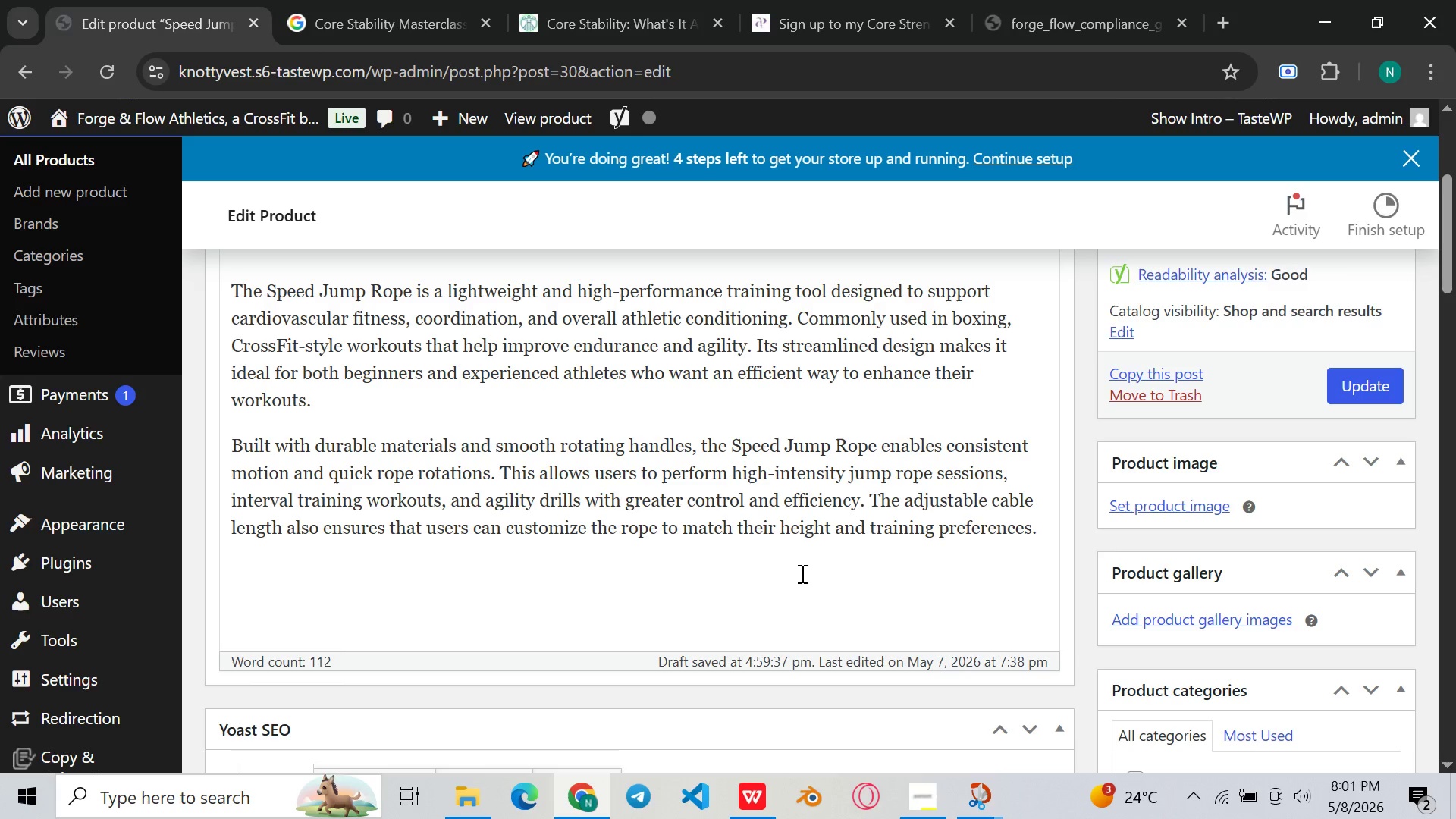 
key(Enter)
 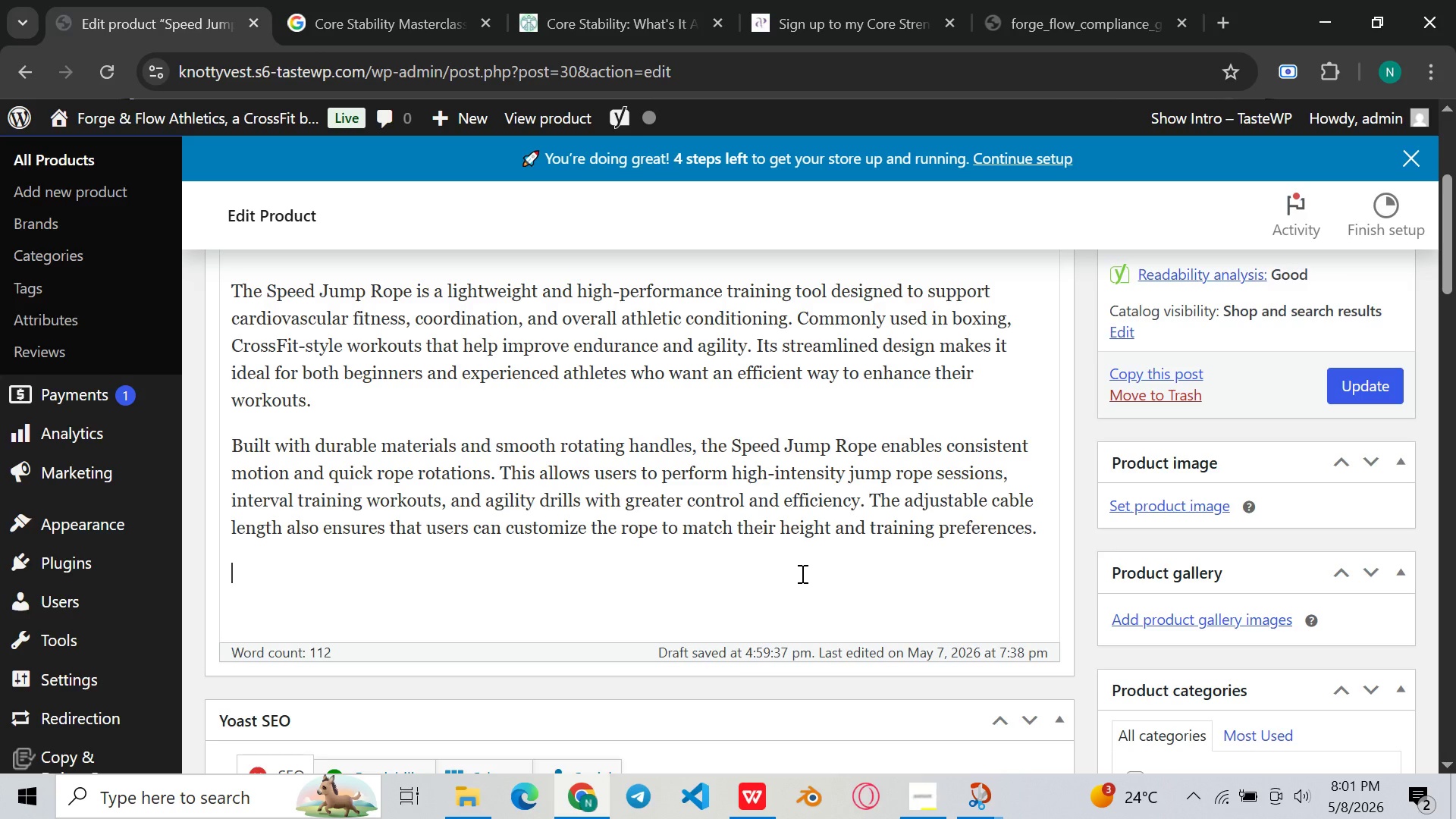 
key(Control+ControlLeft)
 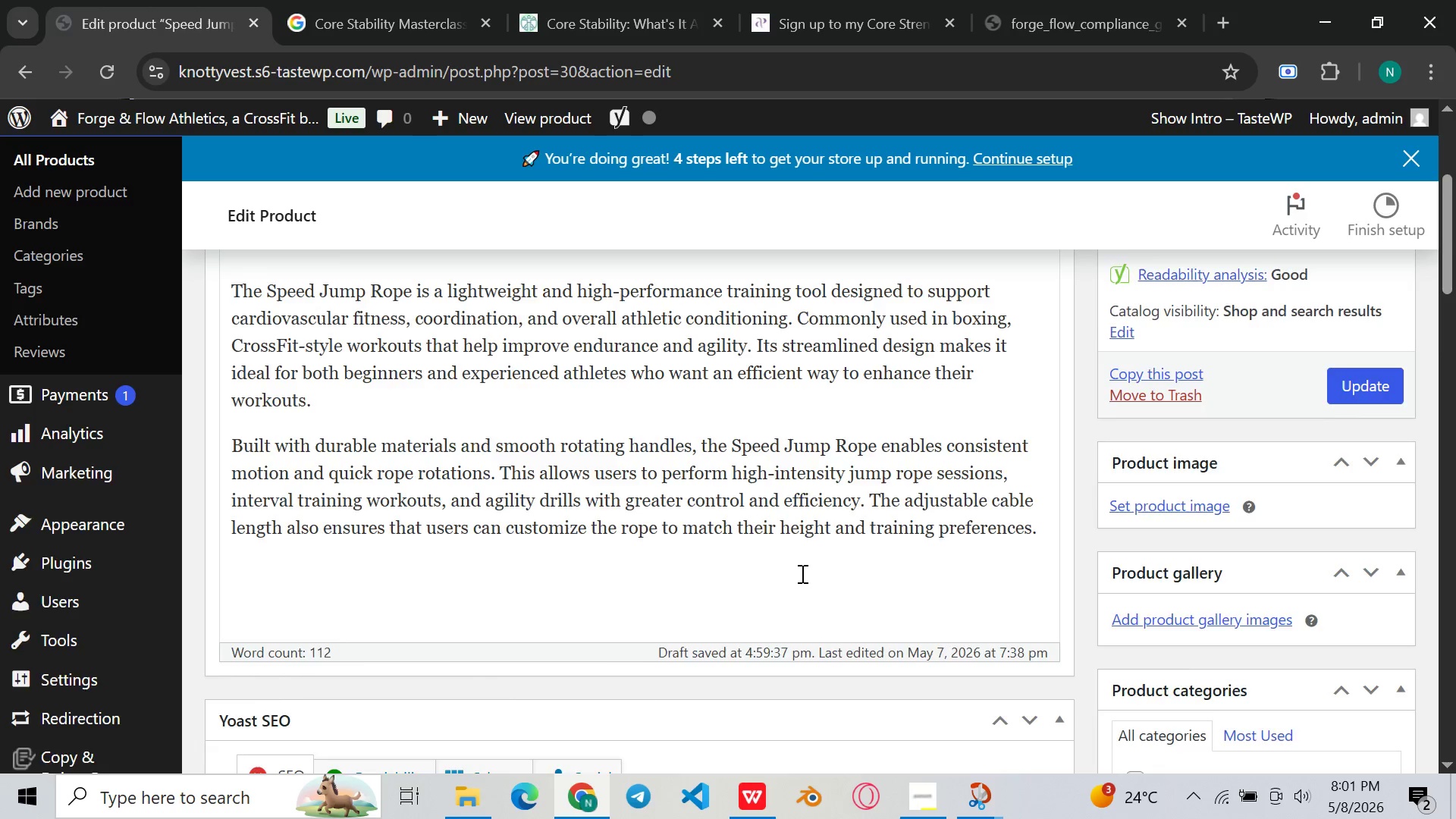 
key(Control+V)
 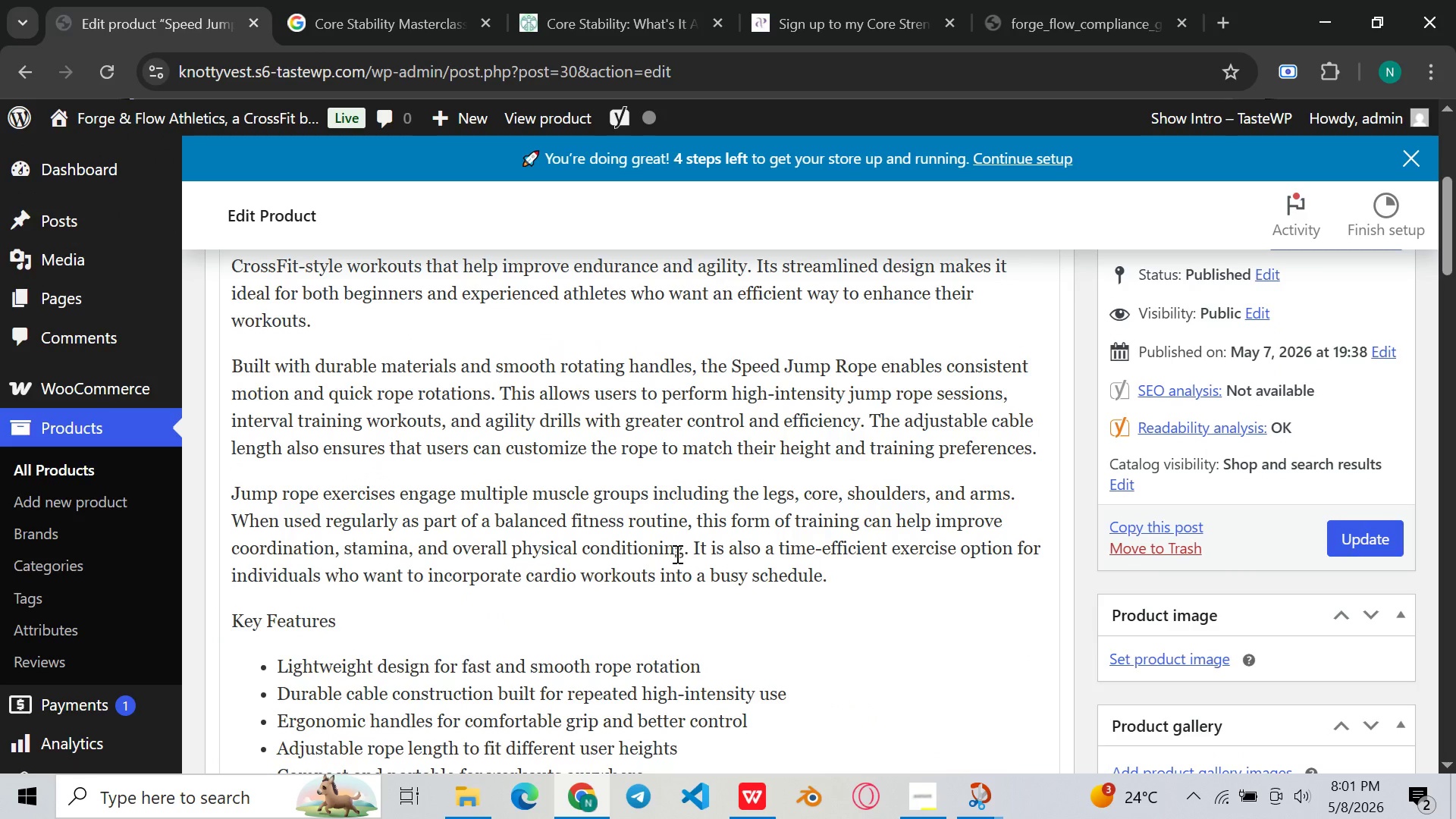 
wait(6.67)
 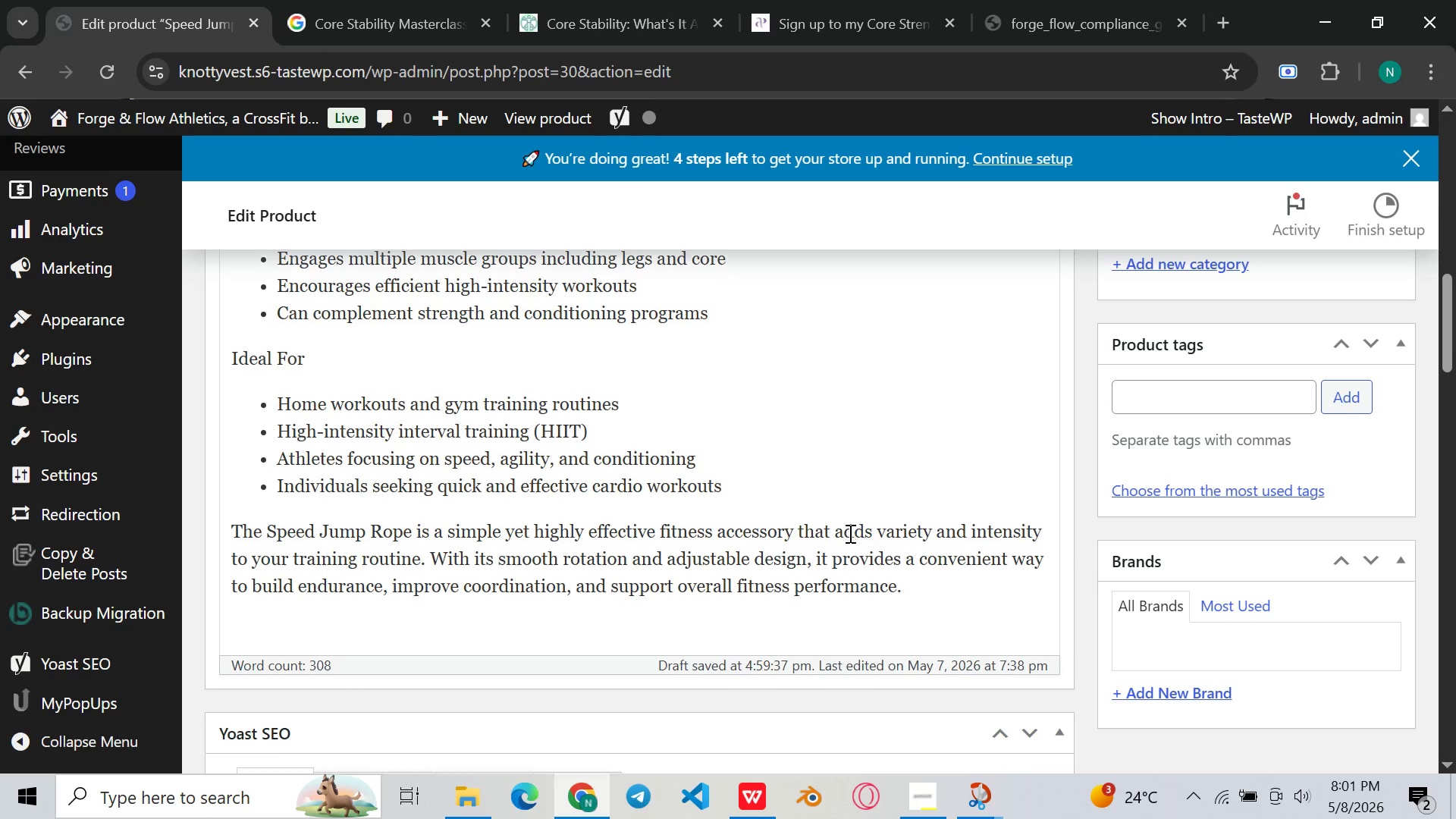 
left_click_drag(start_coordinate=[695, 554], to_coordinate=[857, 585])
 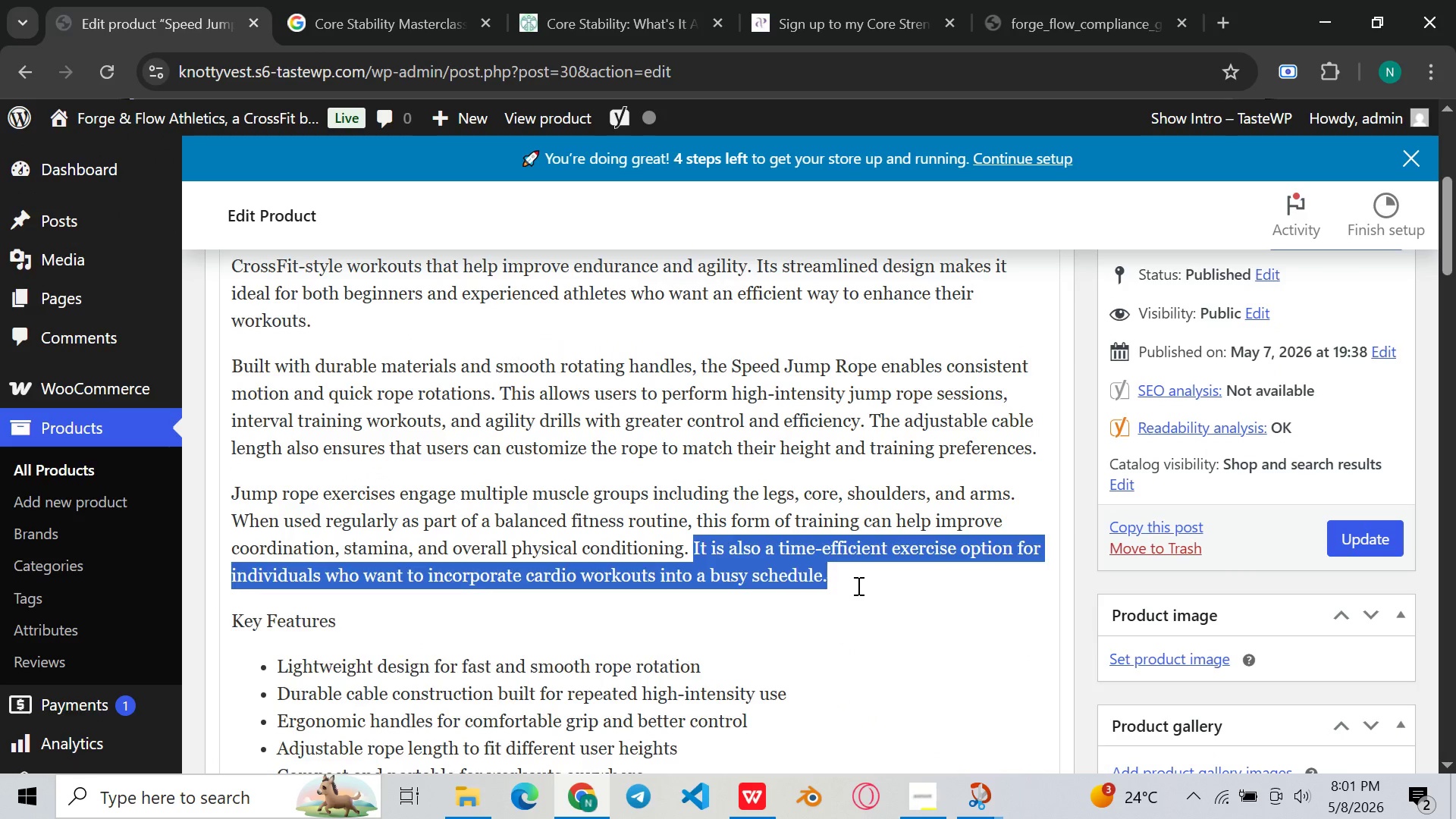 
key(Backspace)
 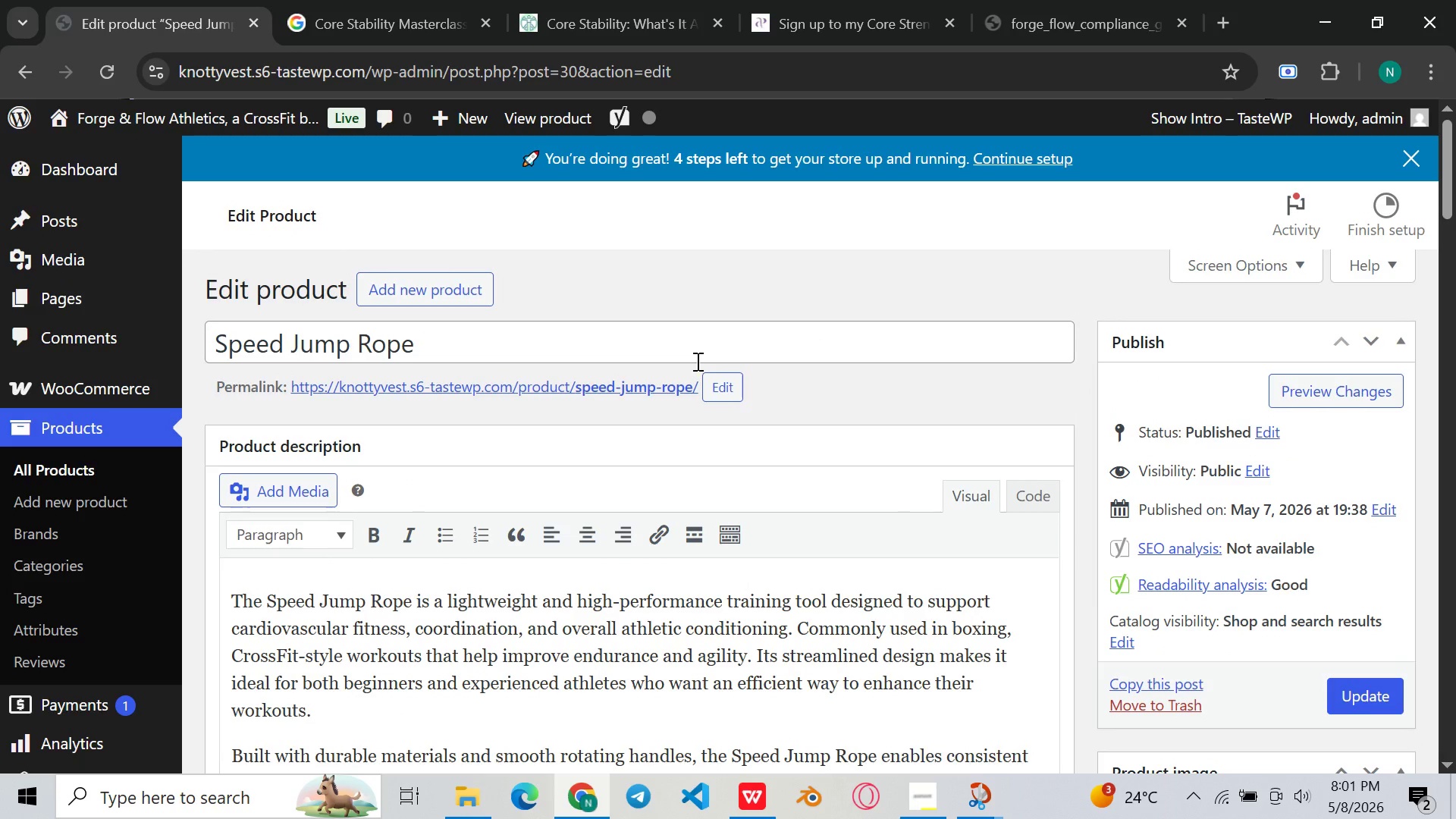 
wait(5.14)
 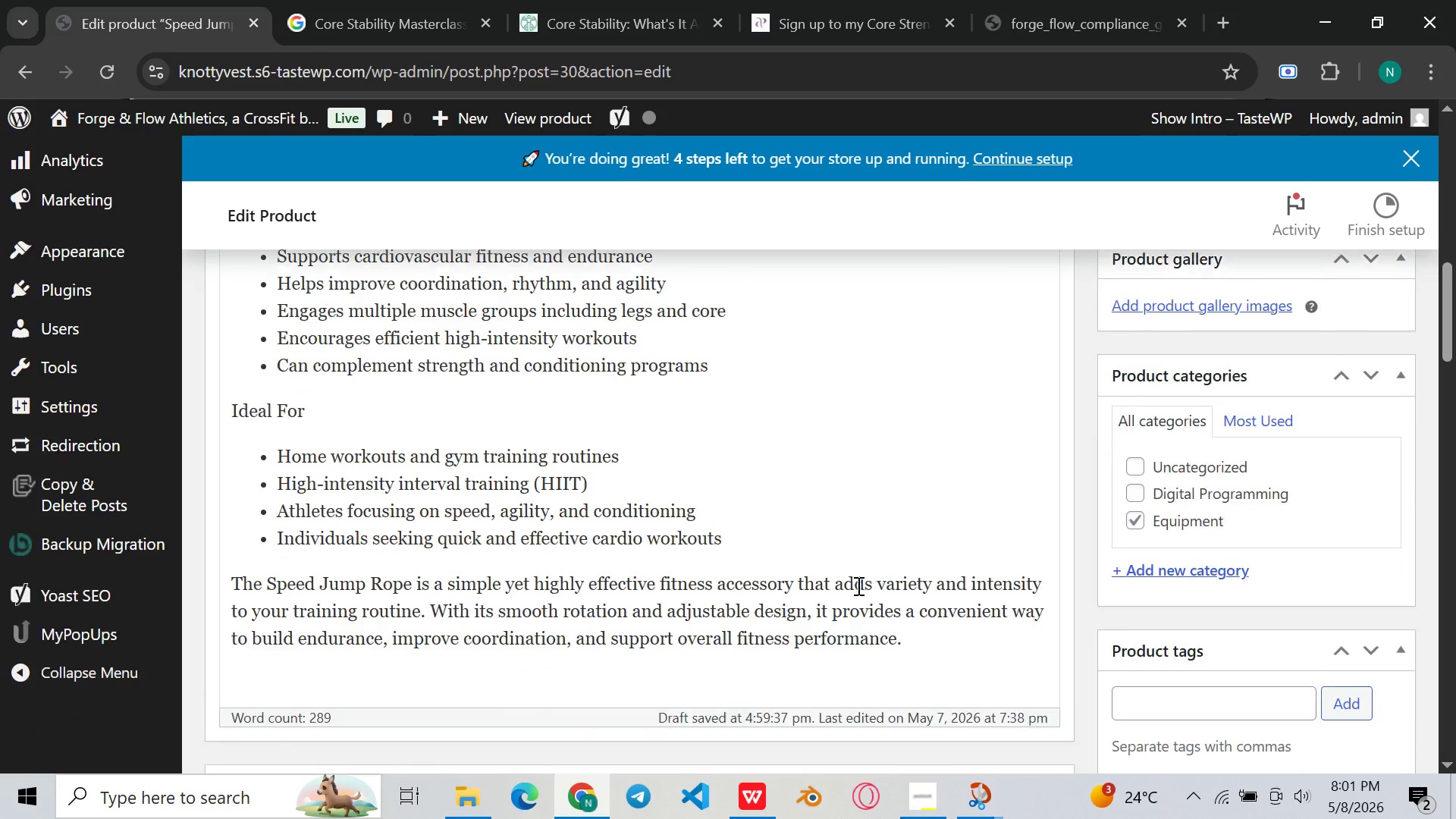 
left_click([573, 338])
 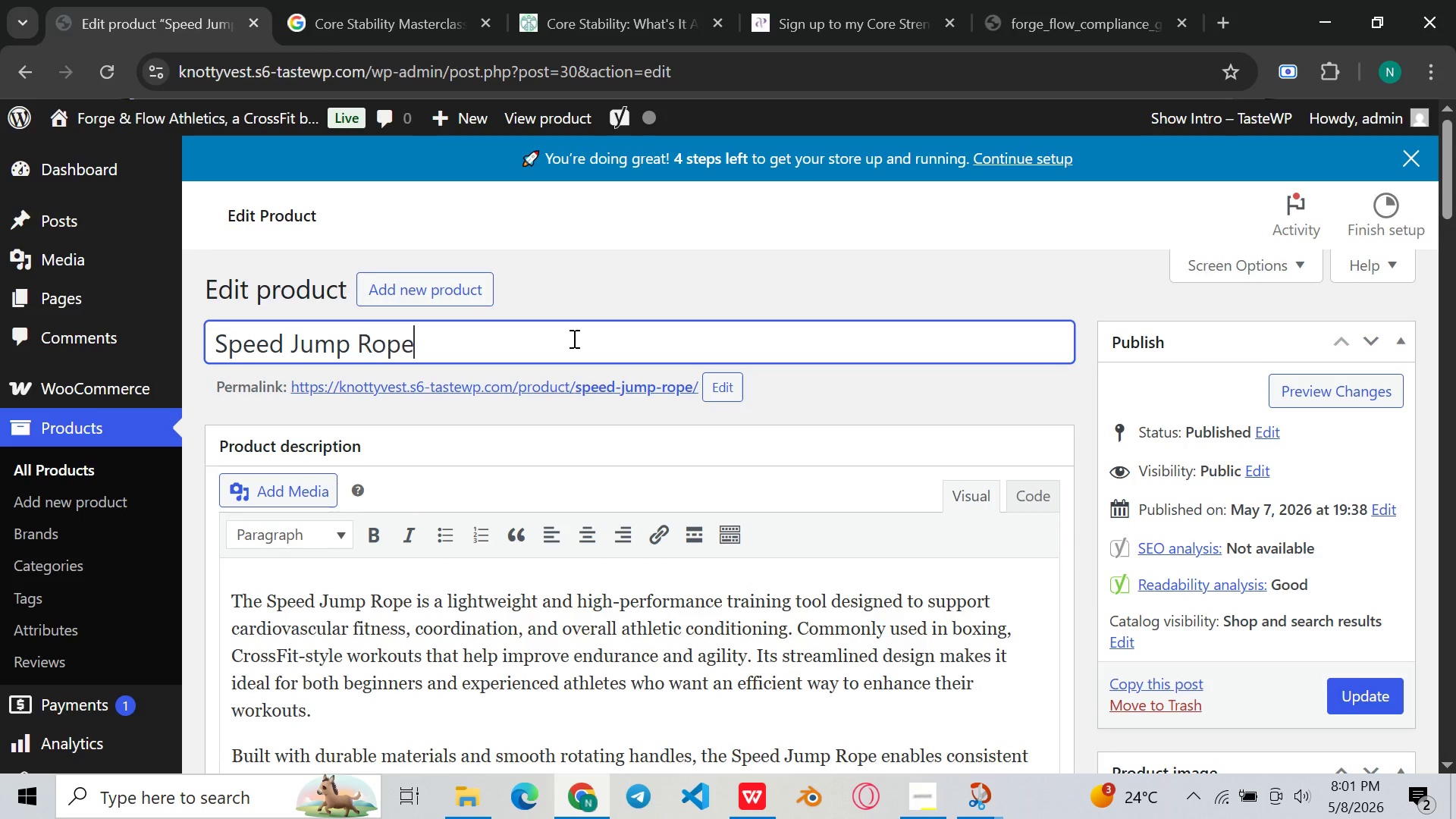 
key(Control+A)
 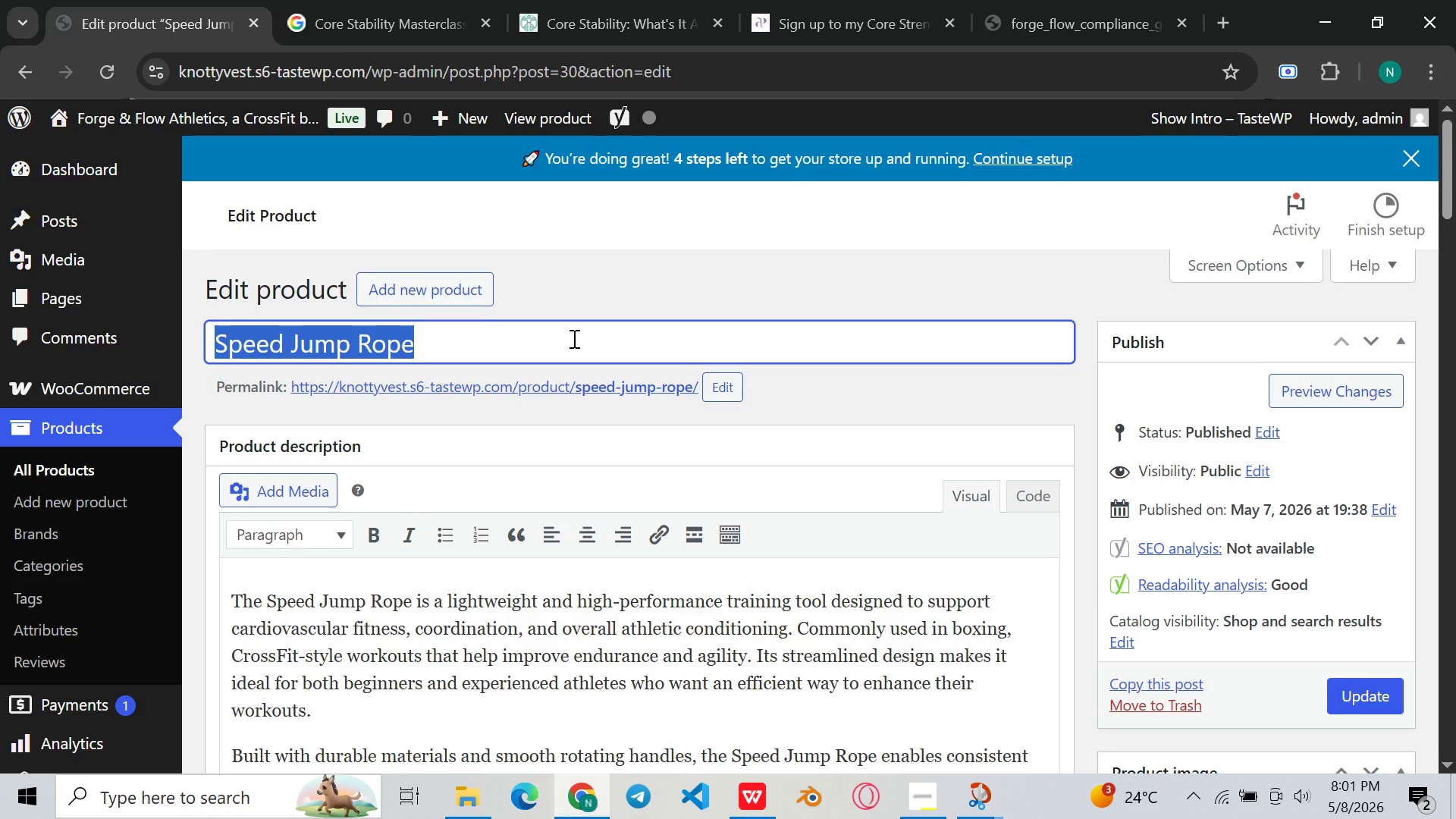 
key(Control+ControlLeft)
 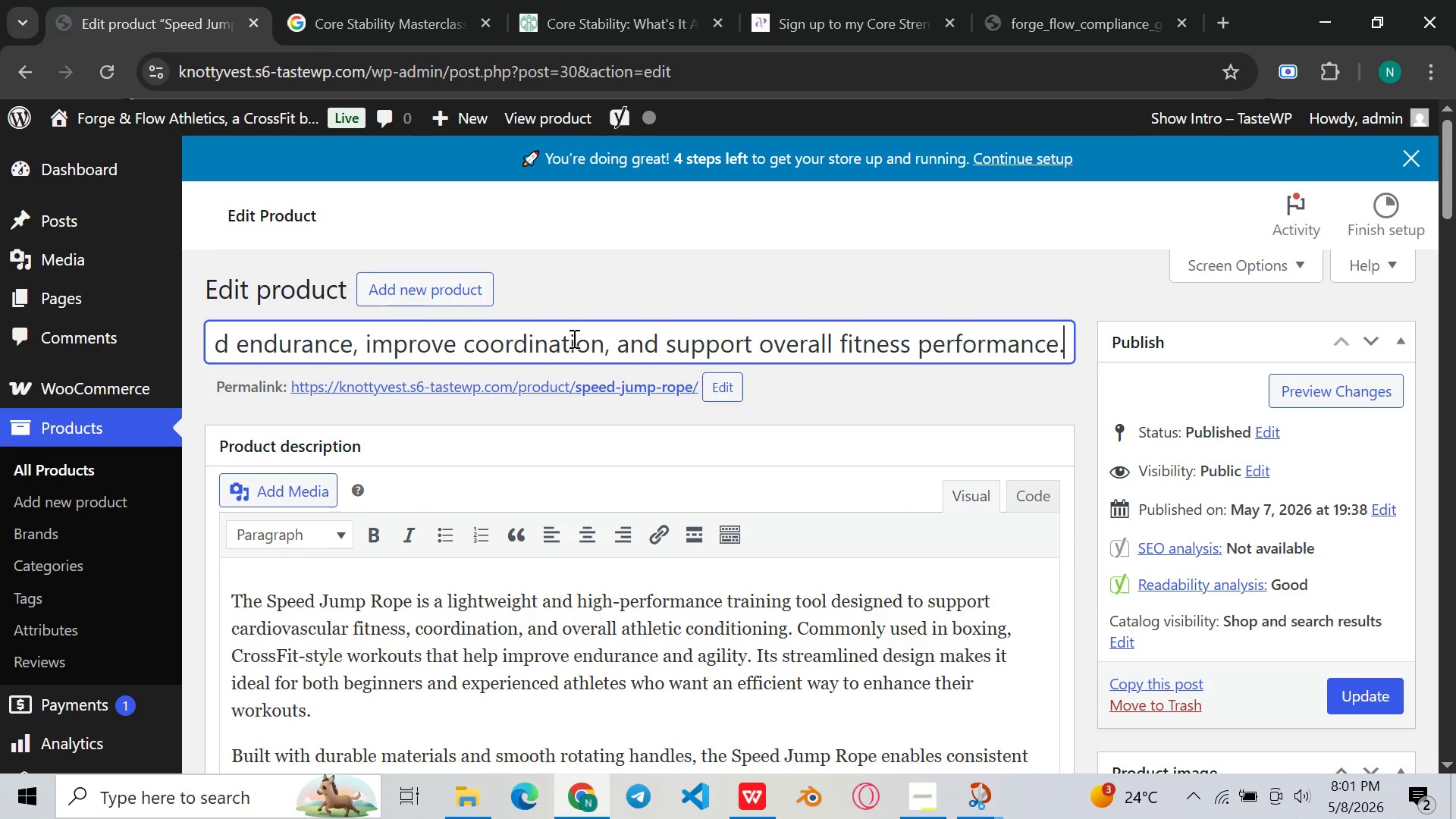 
key(Control+V)
 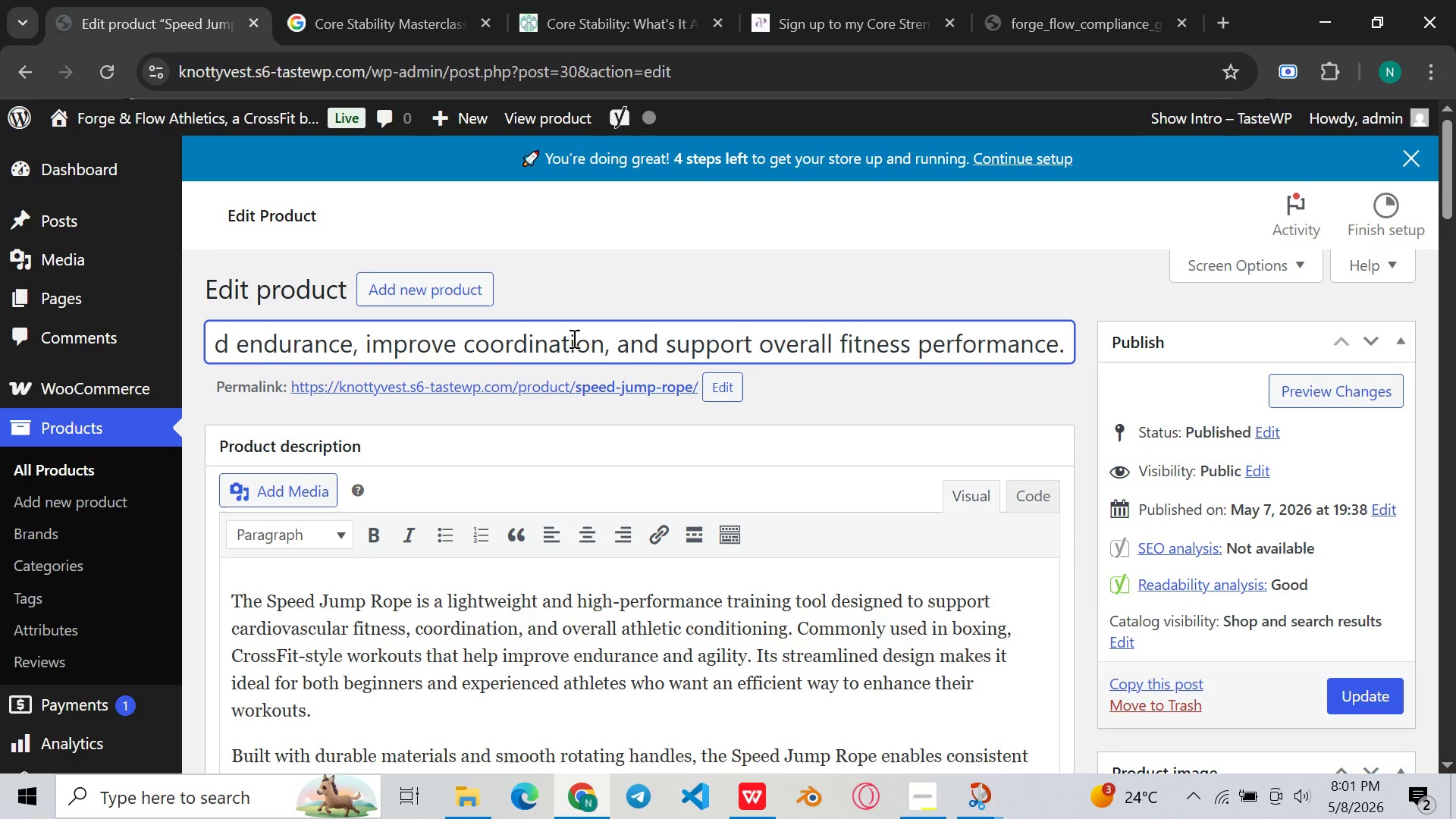 
key(Control+Z)
 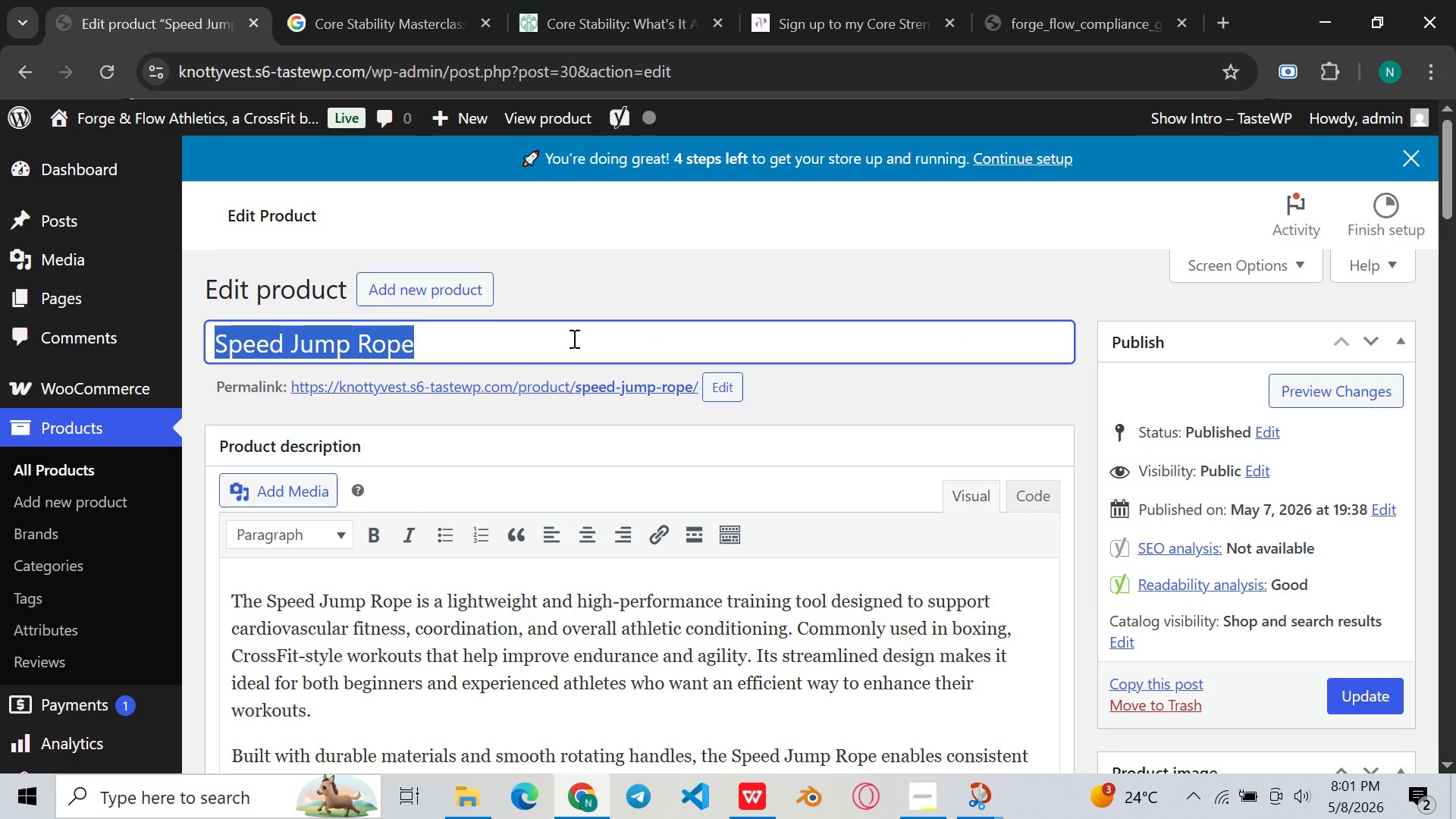 
key(Control+C)
 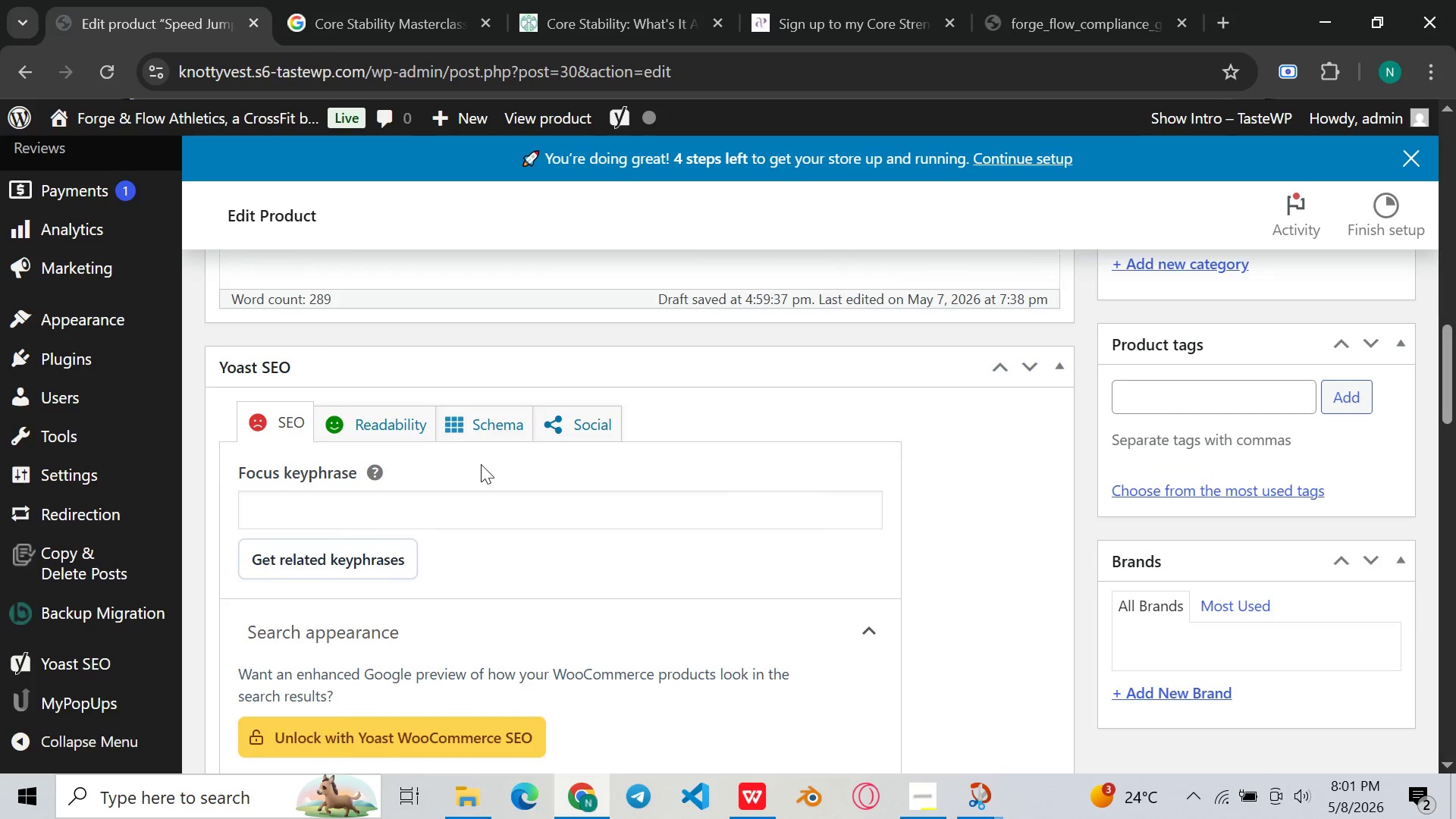 
left_click([463, 514])
 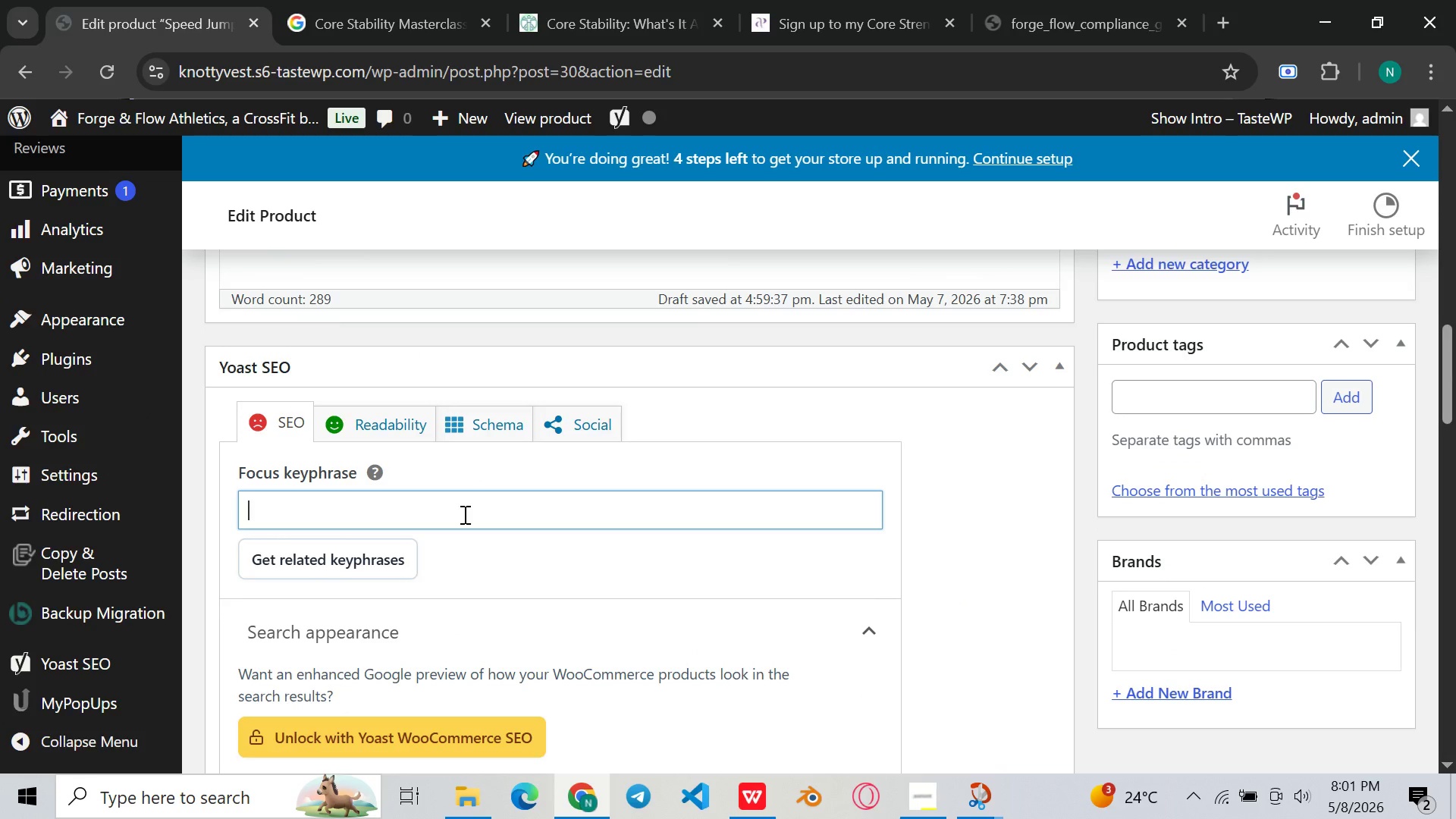 
key(Control+ControlLeft)
 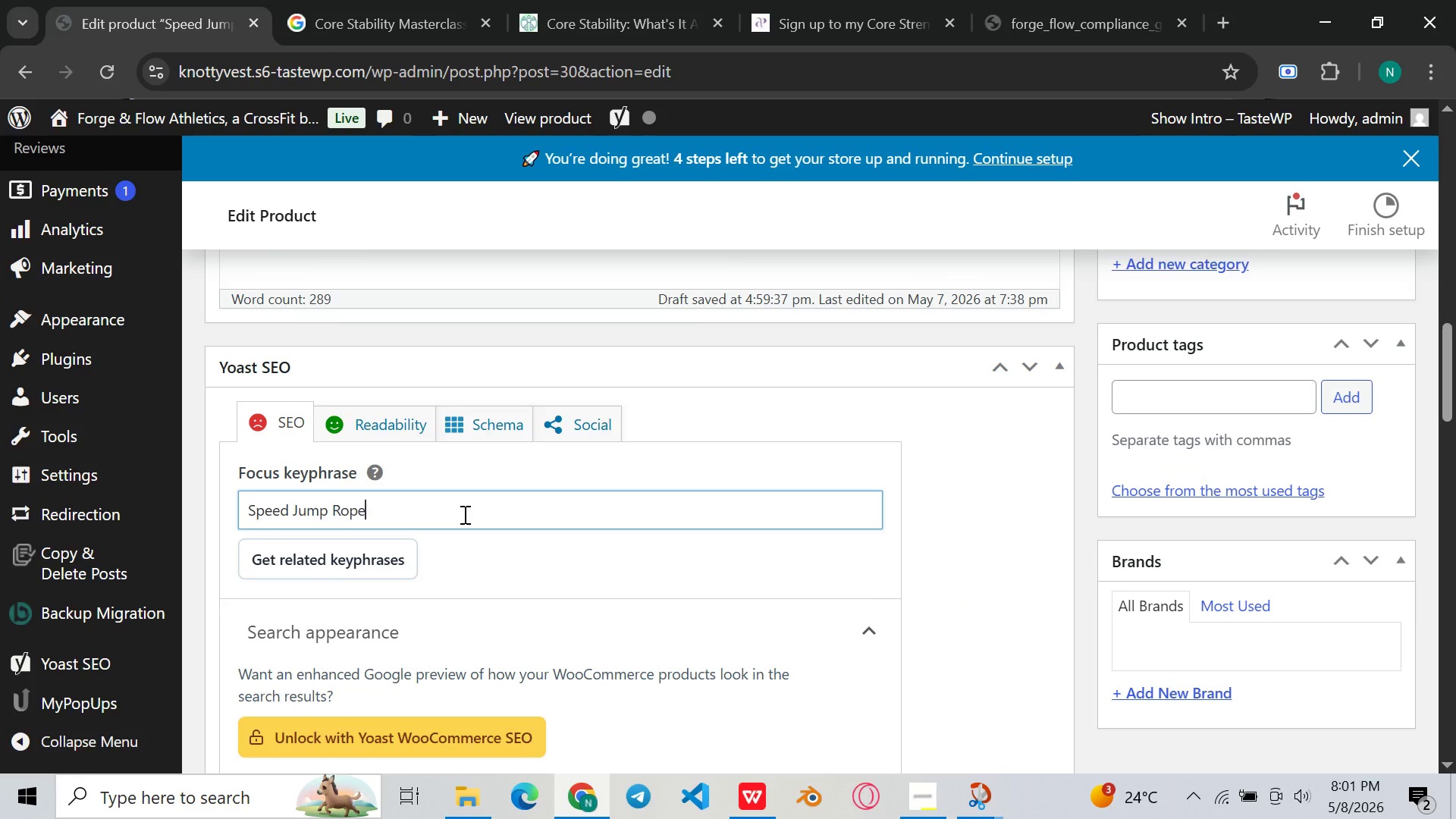 
key(Control+V)
 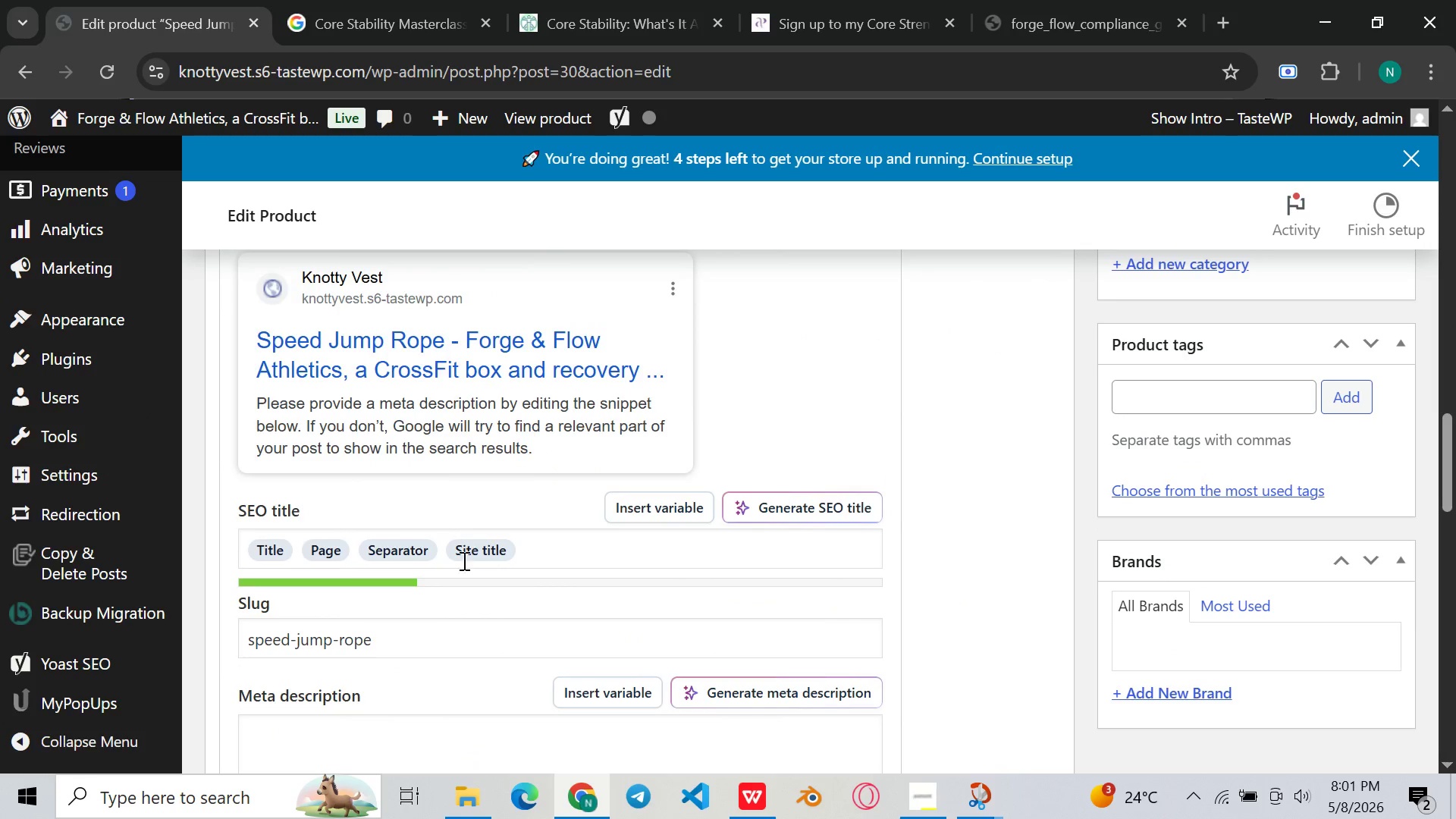 
left_click_drag(start_coordinate=[532, 570], to_coordinate=[549, 558])
 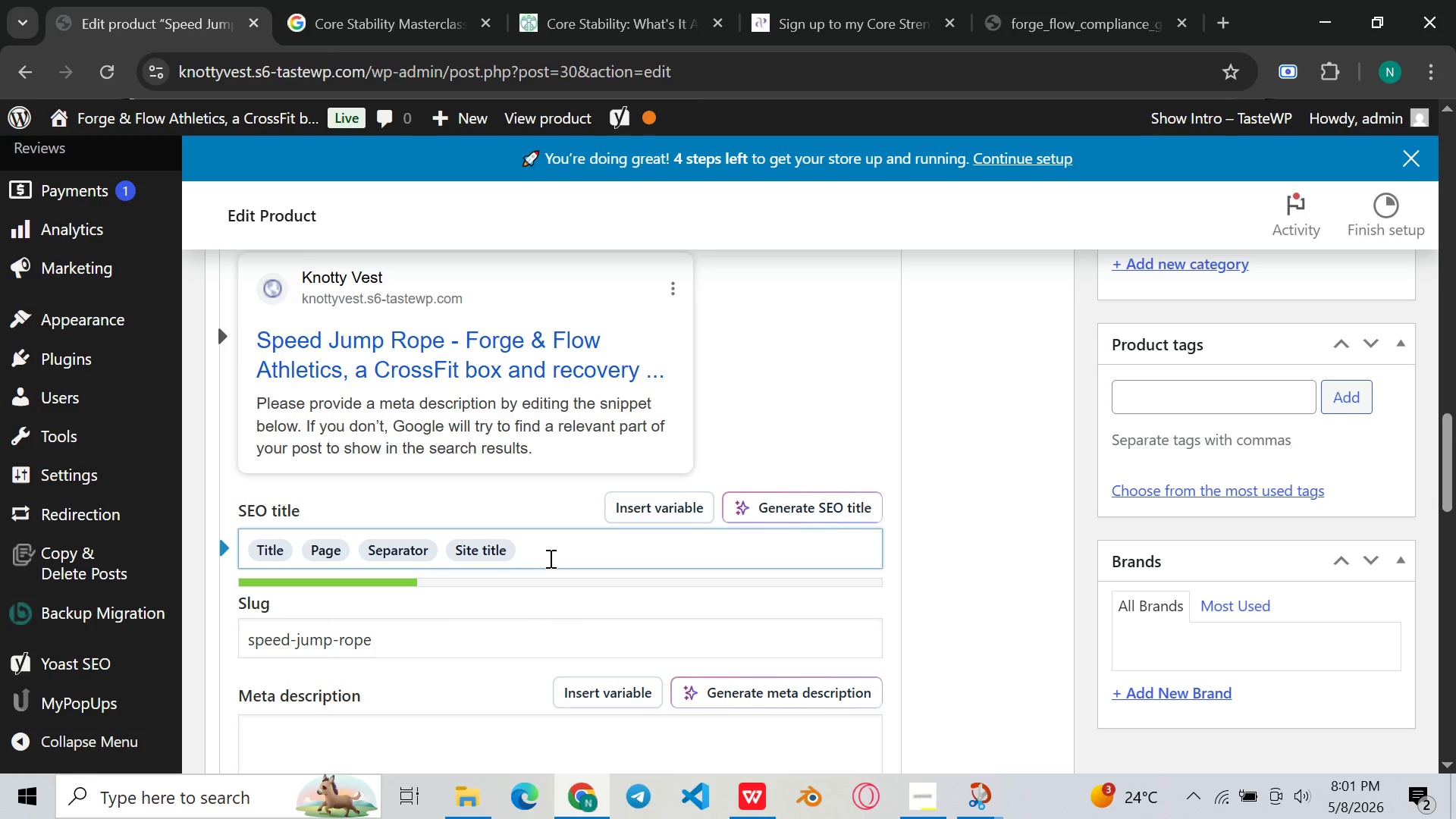 
left_click([549, 558])
 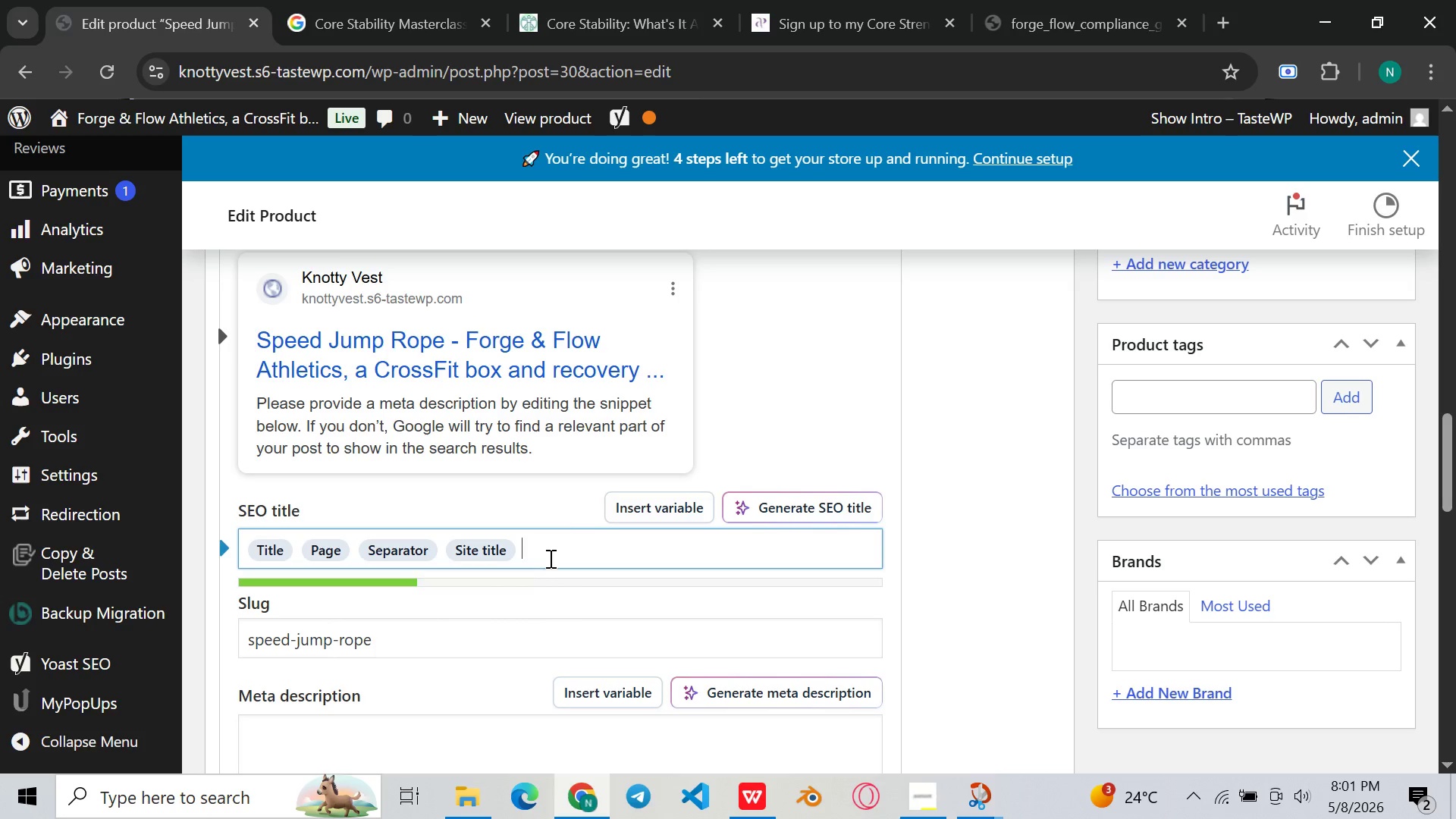 
key(Control+A)
 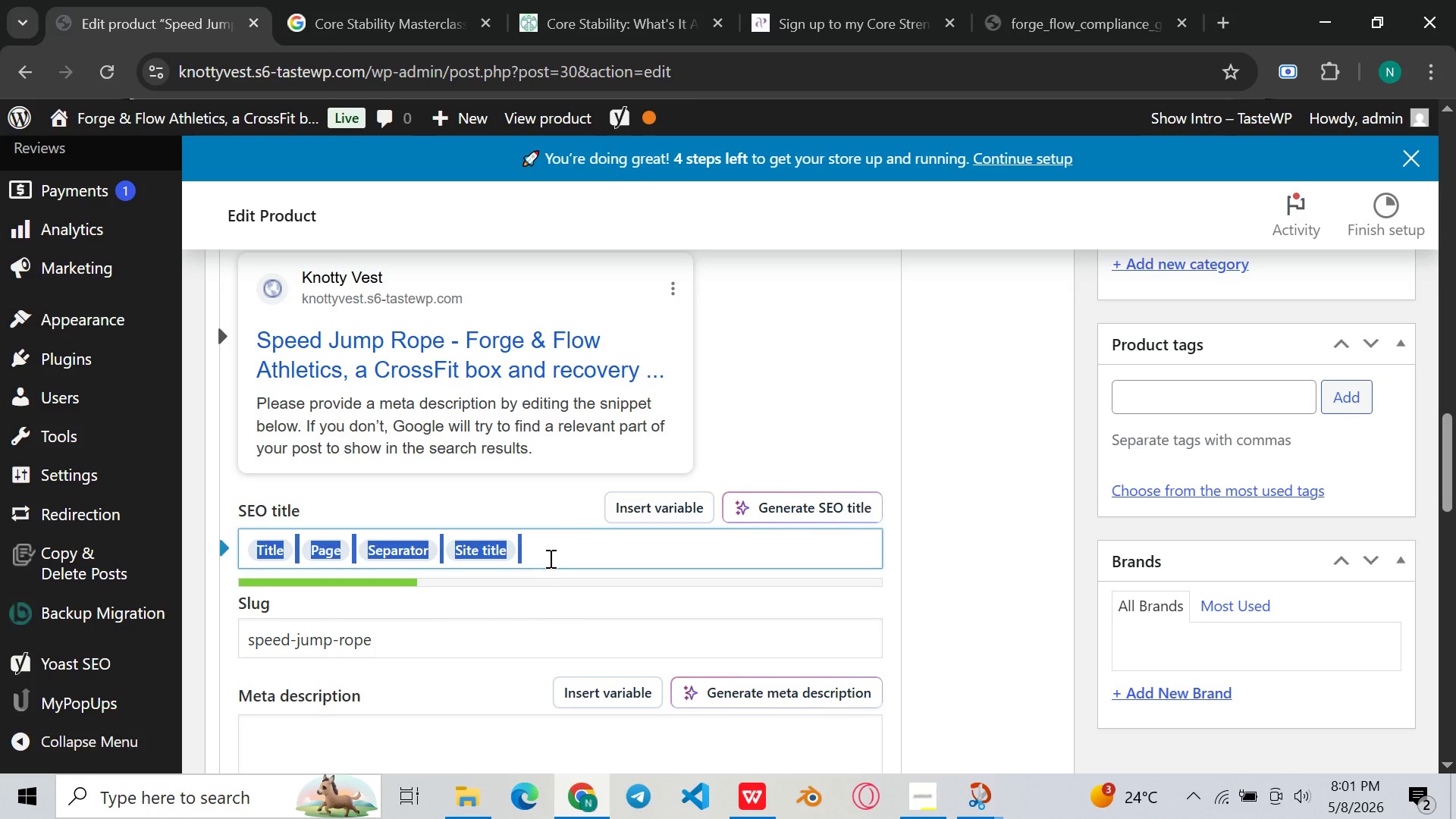 
key(Backspace)
 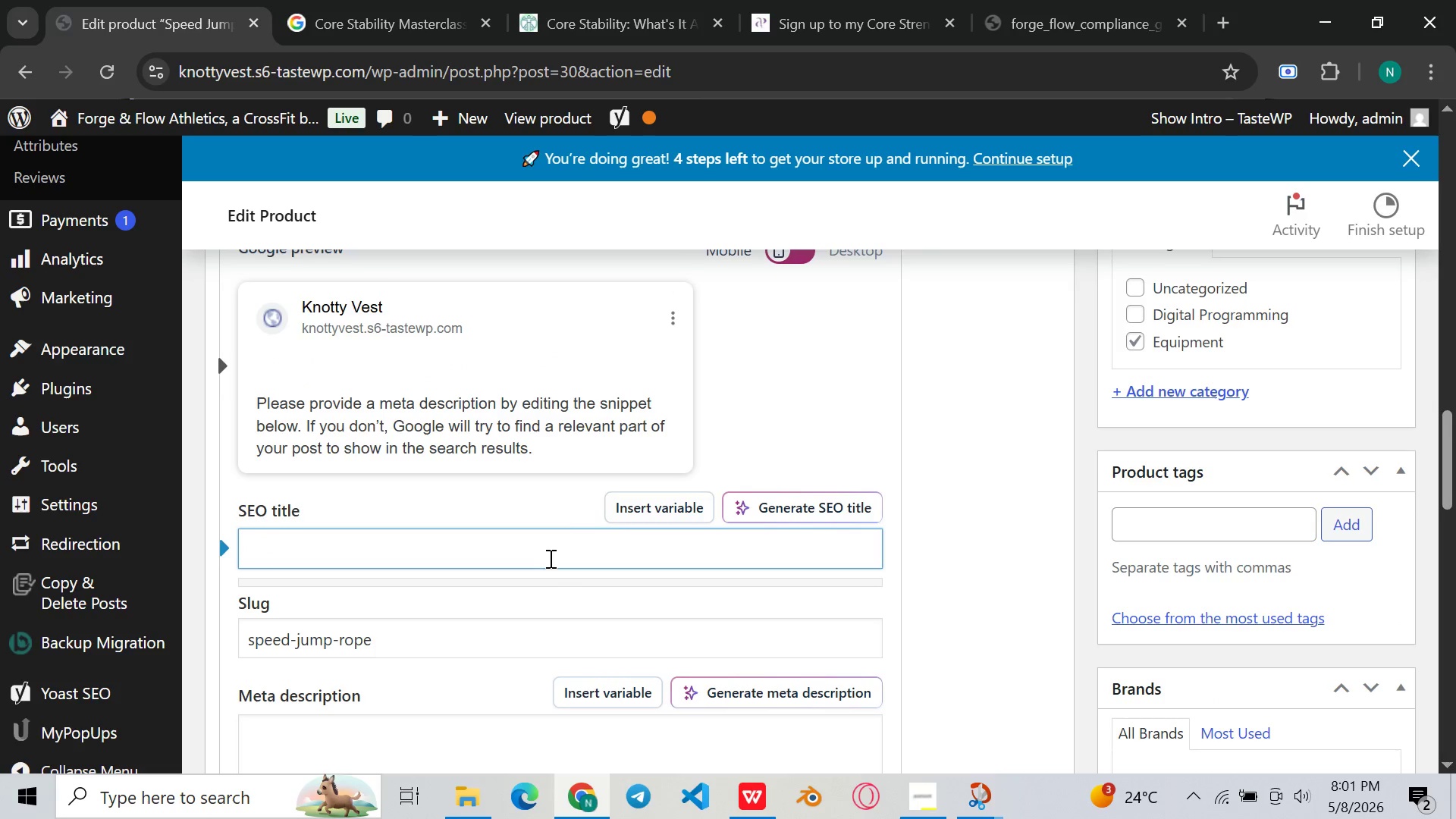 
key(Control+ControlLeft)
 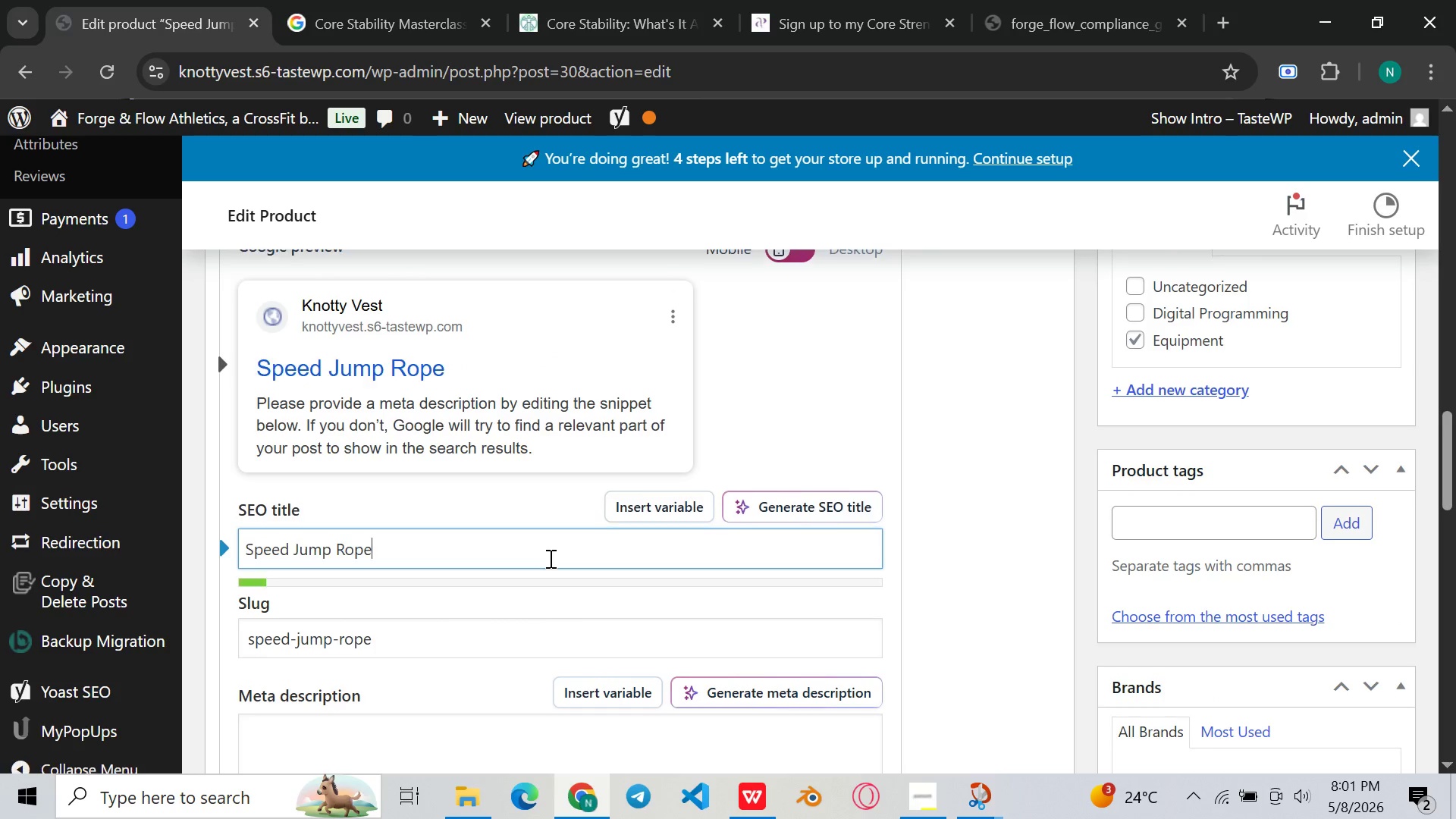 
key(Control+V)
 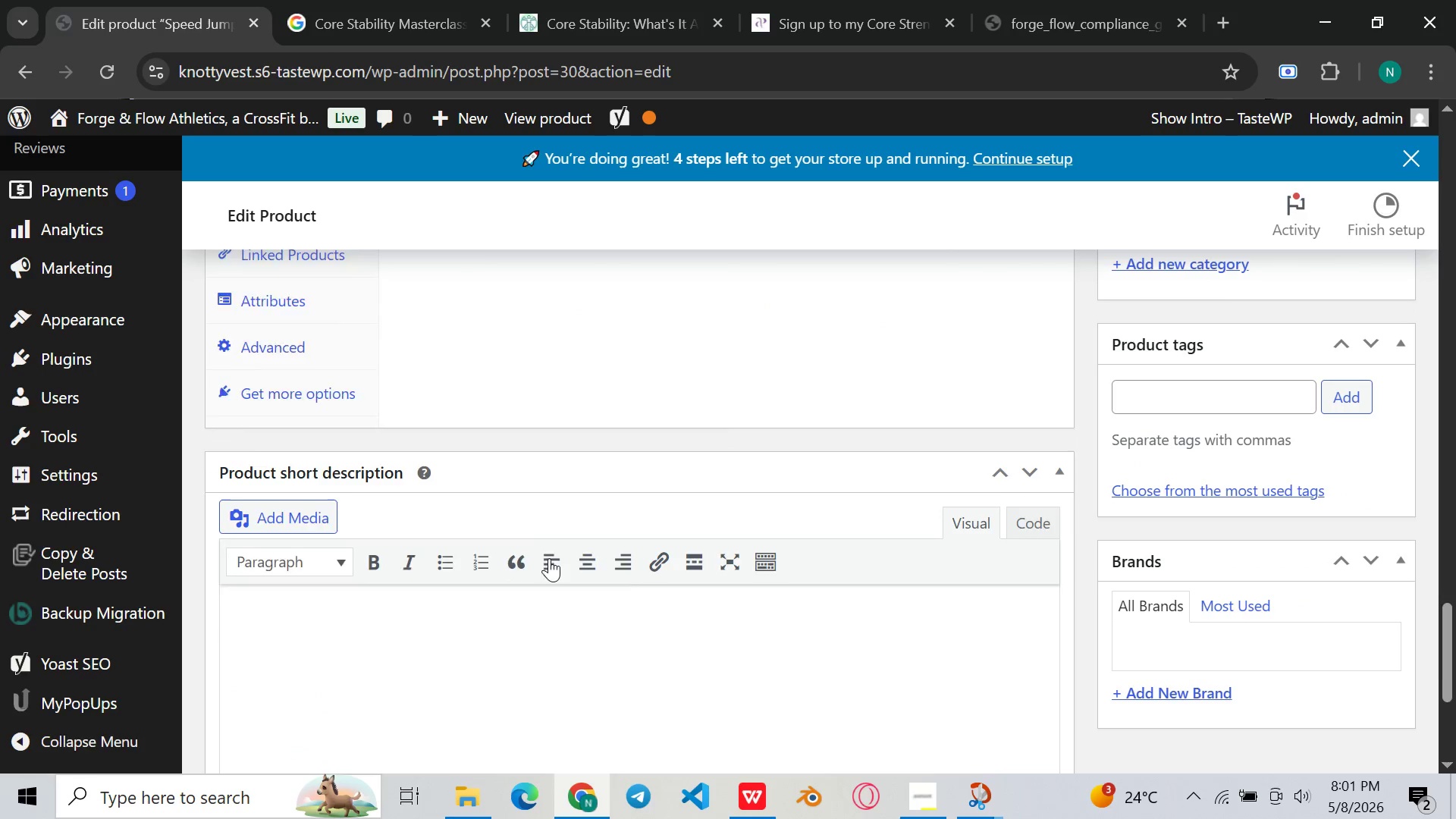 
wait(5.94)
 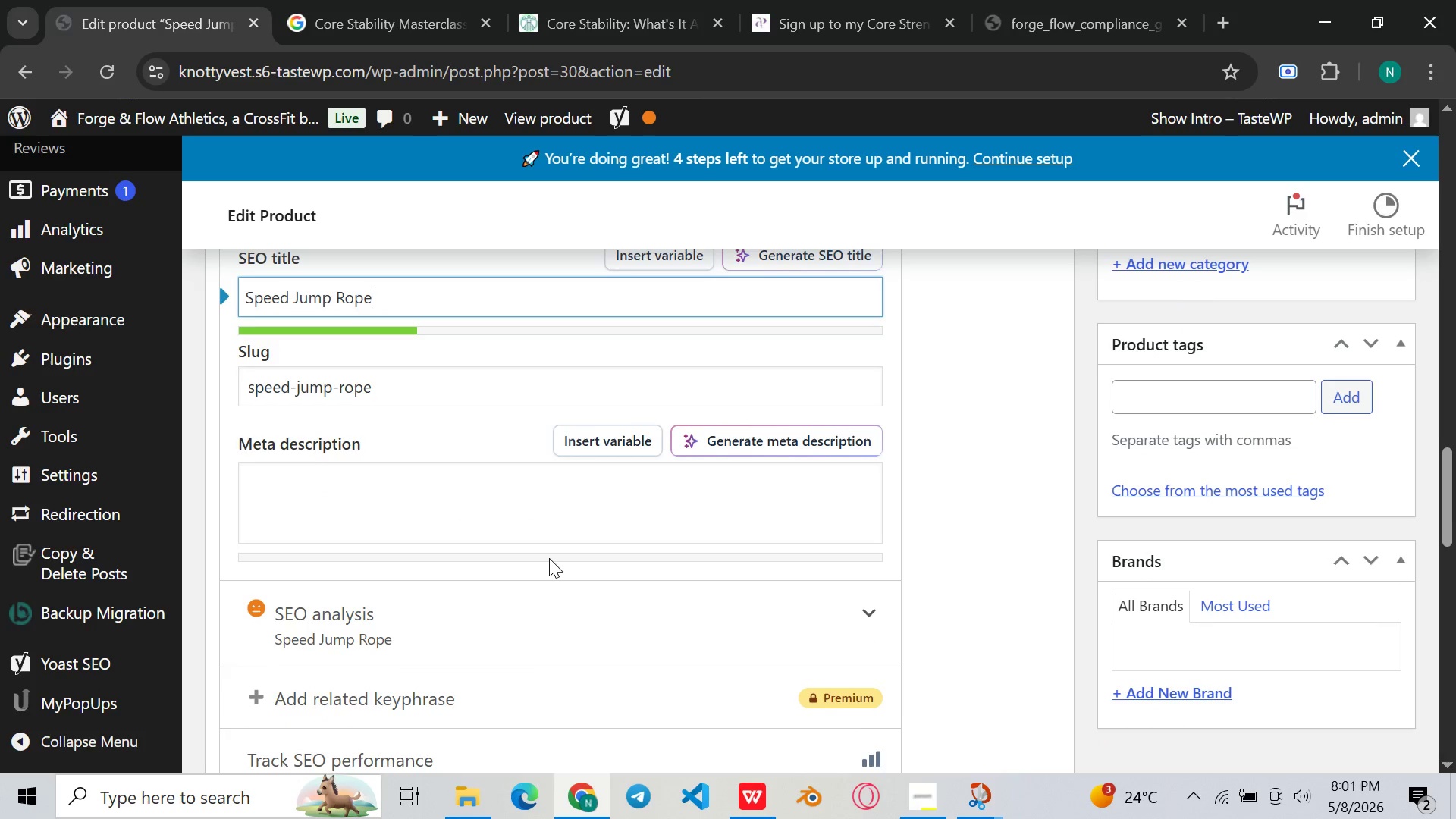 
left_click([576, 529])
 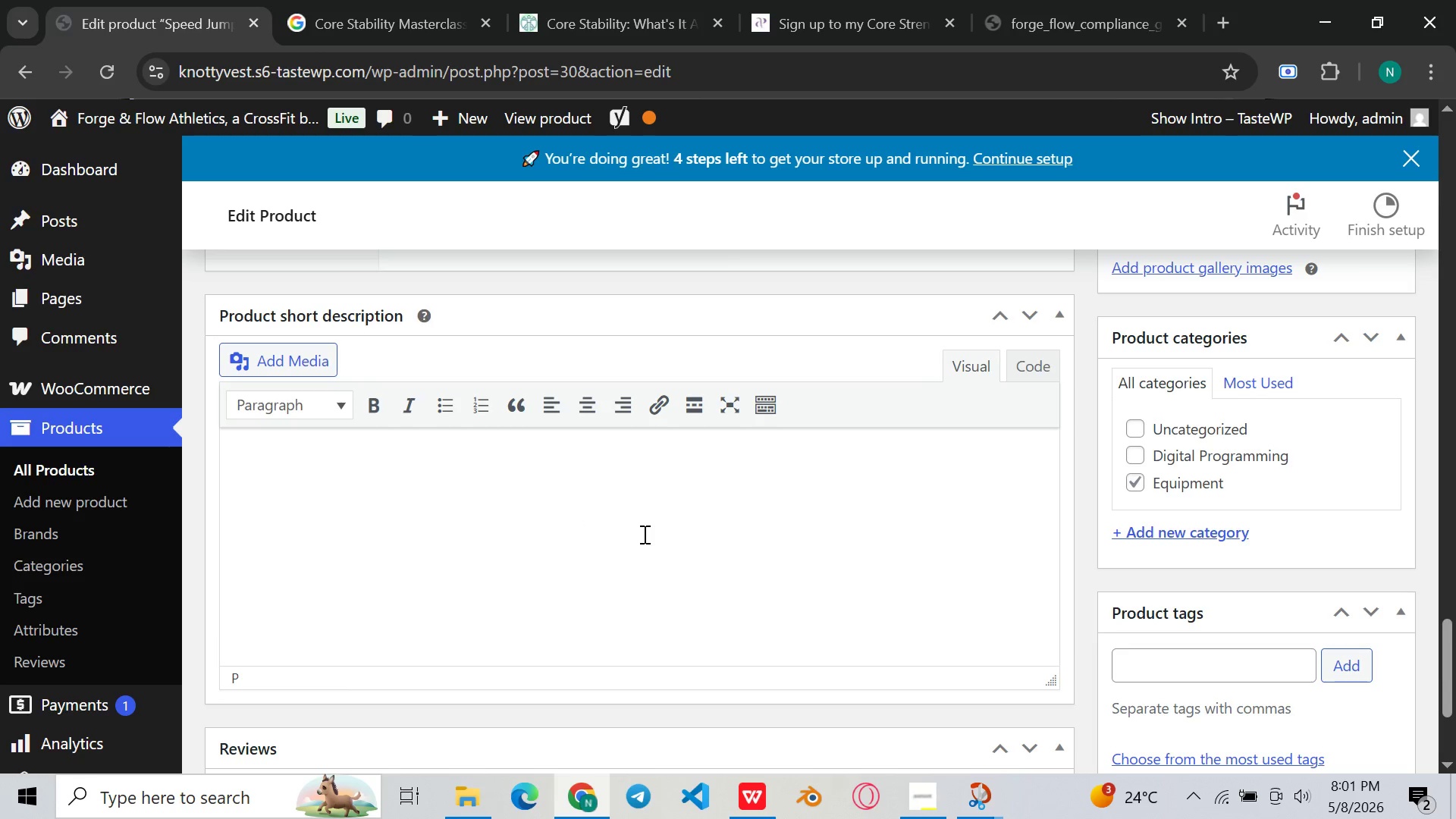 
wait(5.31)
 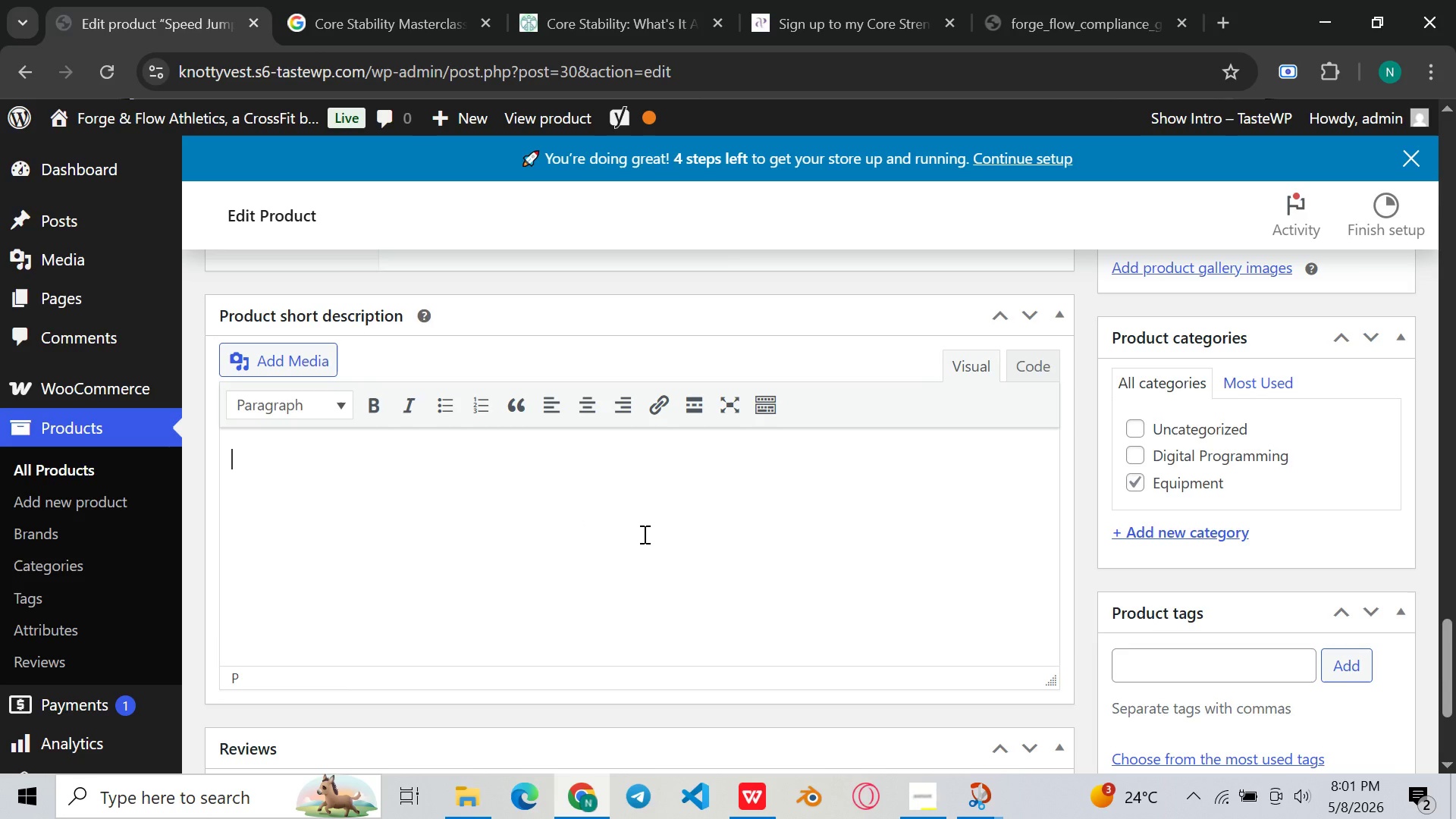 
left_click([933, 803])